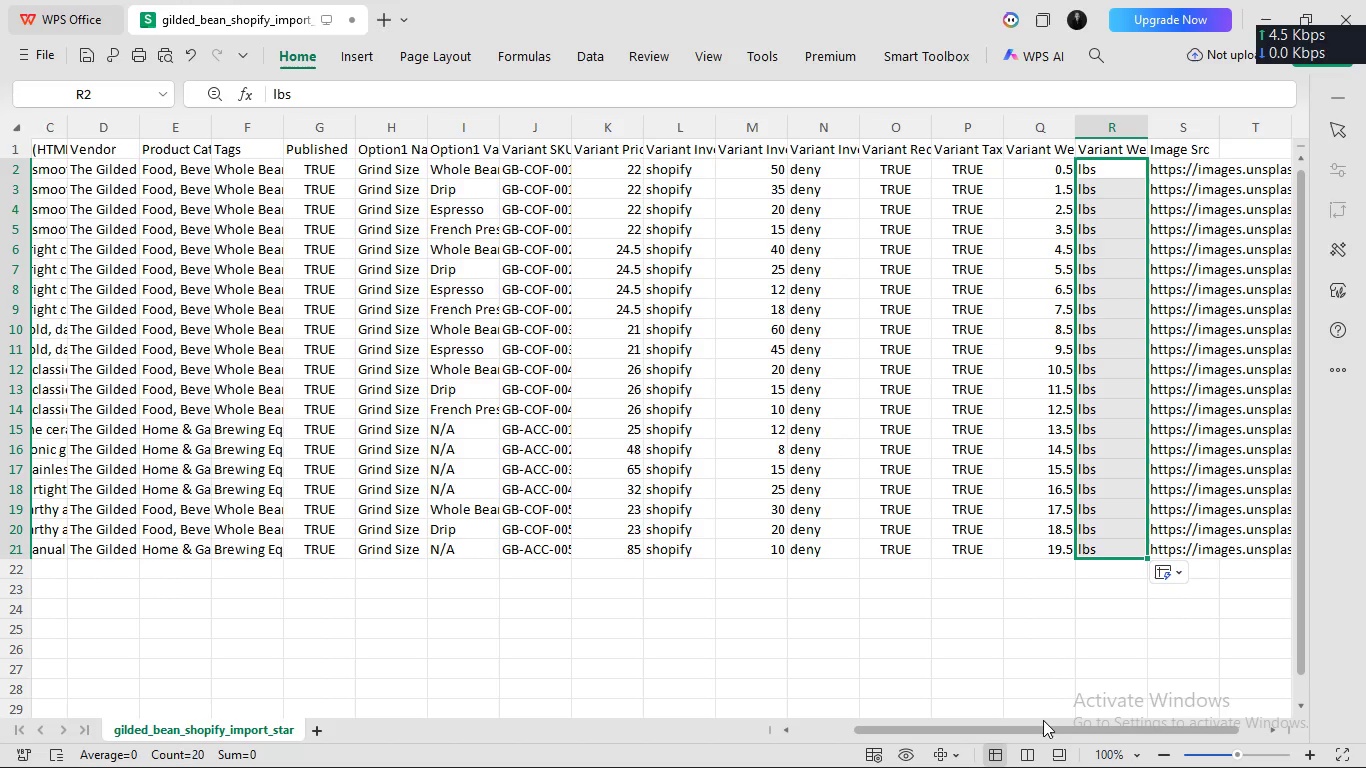 
left_click_drag(start_coordinate=[1043, 729], to_coordinate=[1166, 759])
 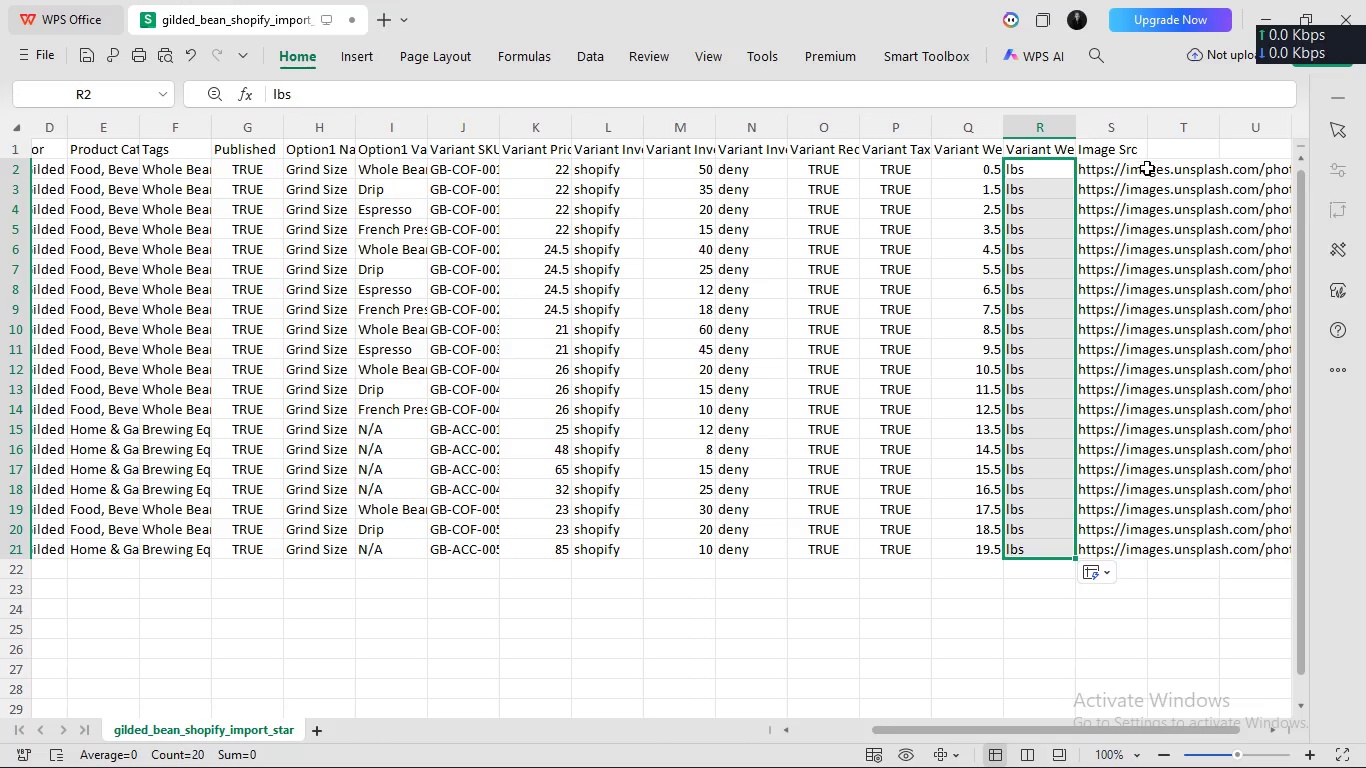 
left_click([1146, 170])
 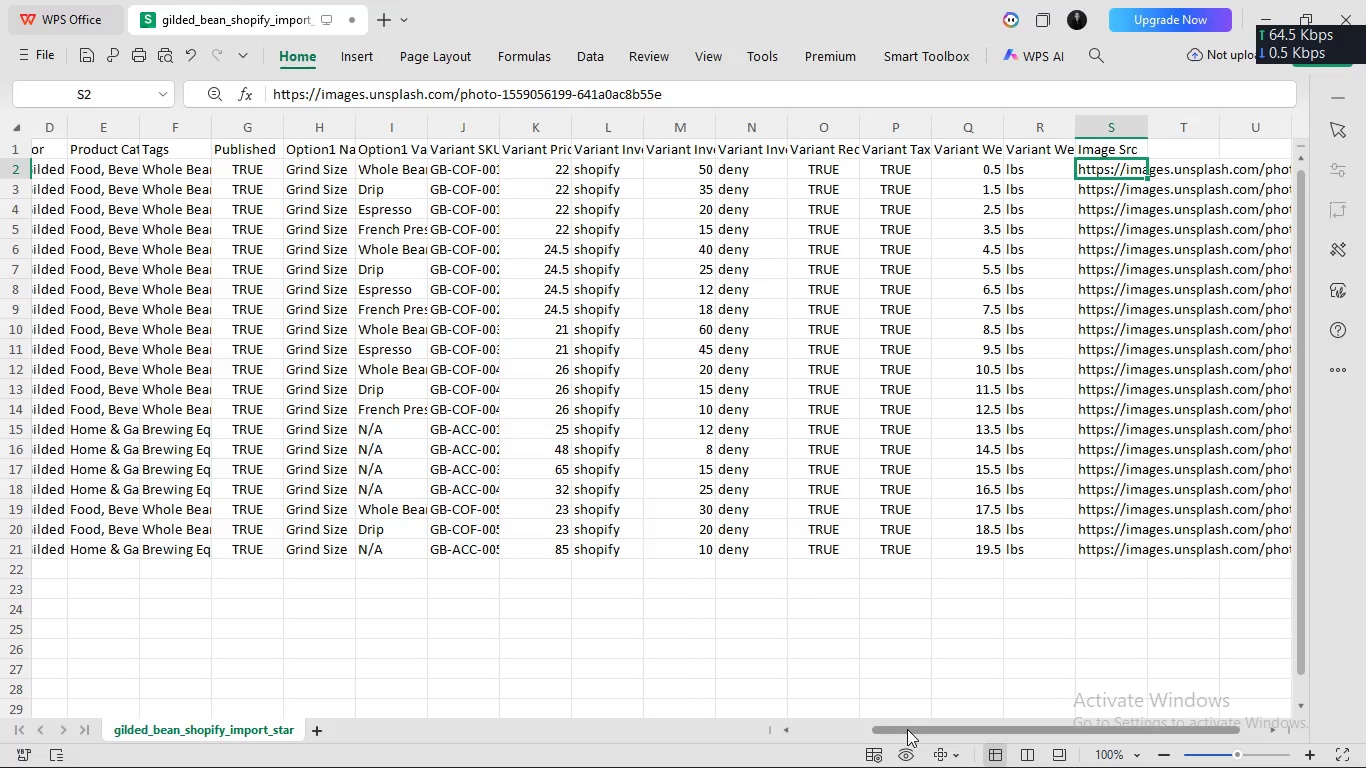 
left_click_drag(start_coordinate=[907, 729], to_coordinate=[1043, 715])
 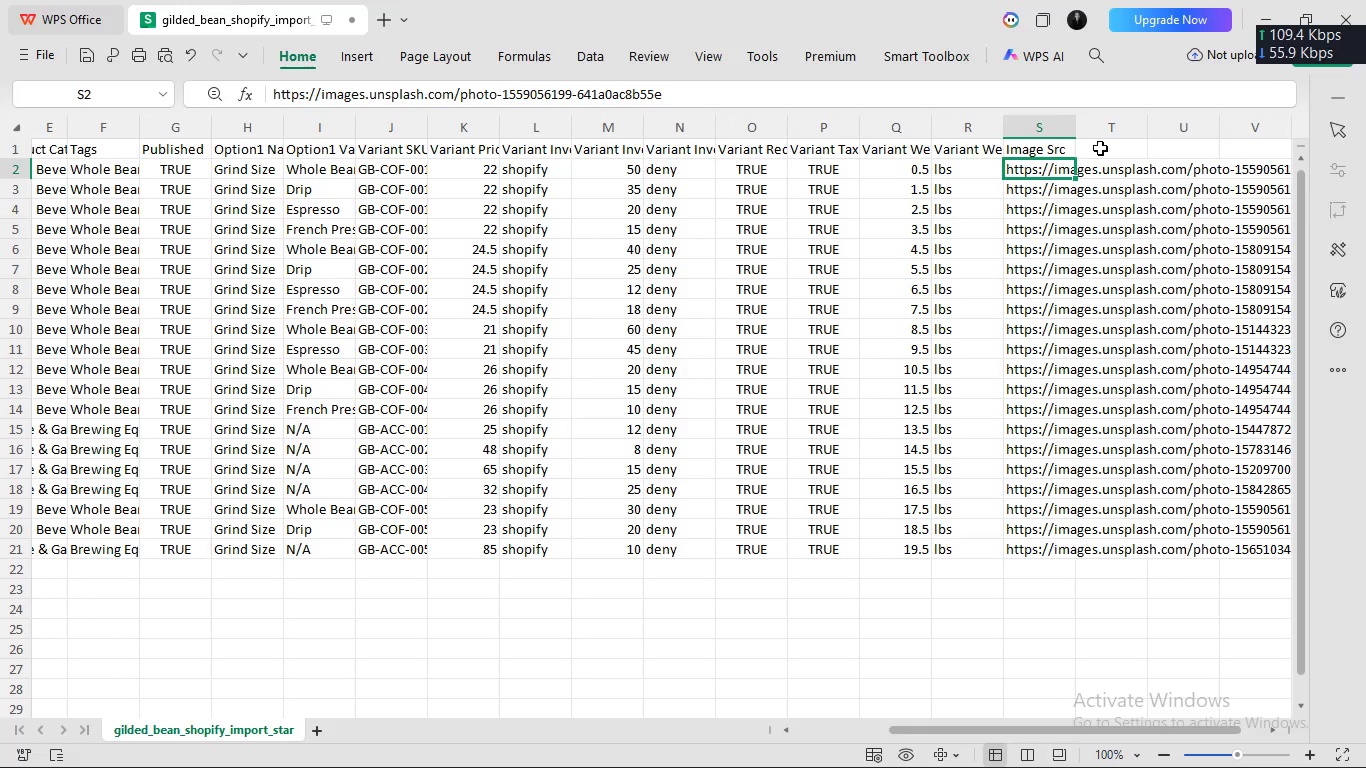 
left_click([1100, 153])
 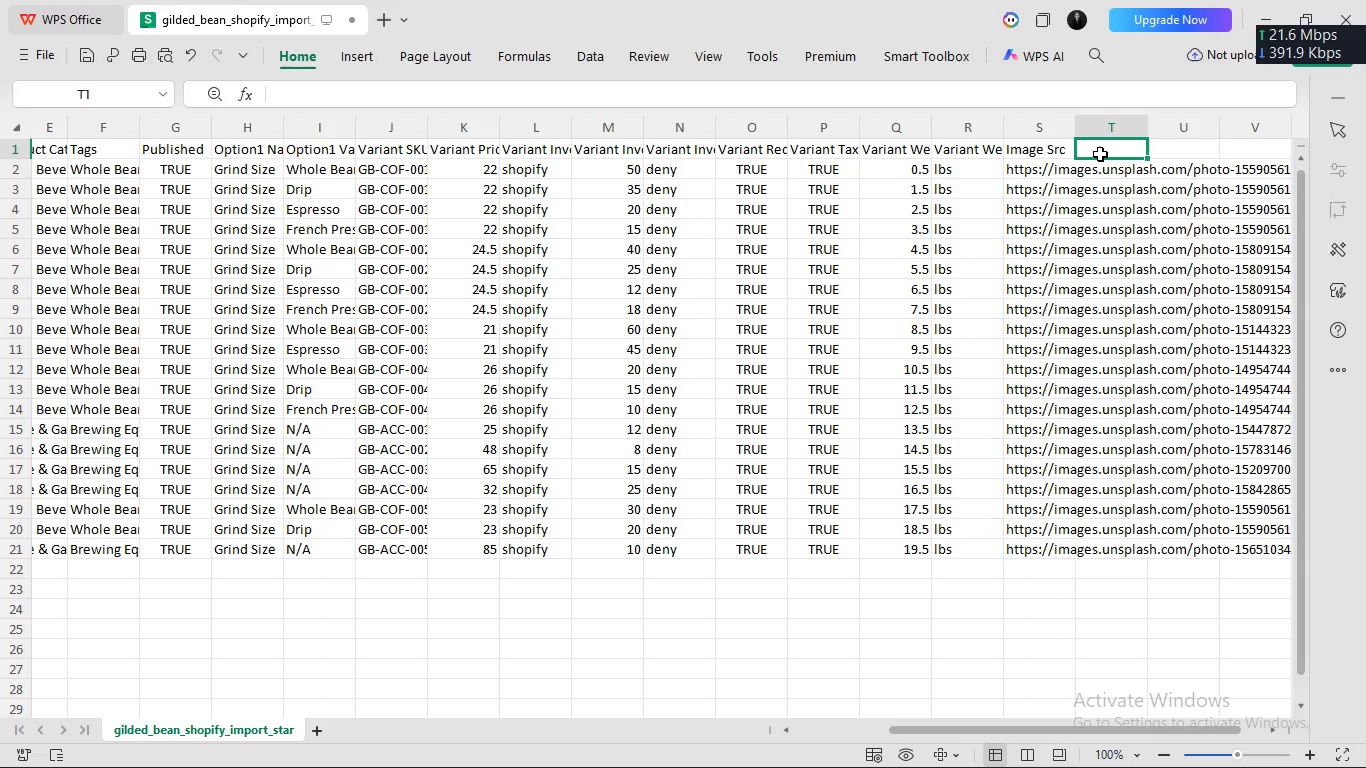 
wait(9.66)
 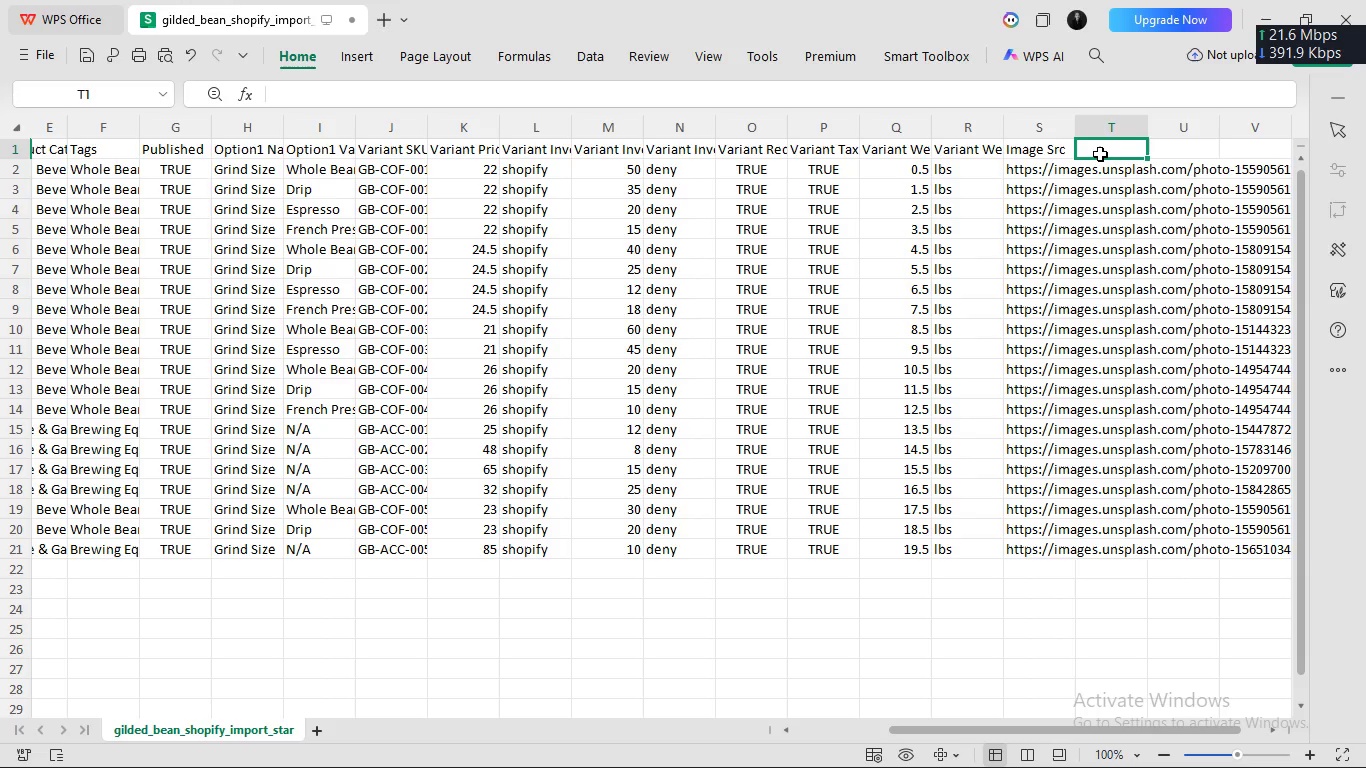 
left_click([1100, 153])
 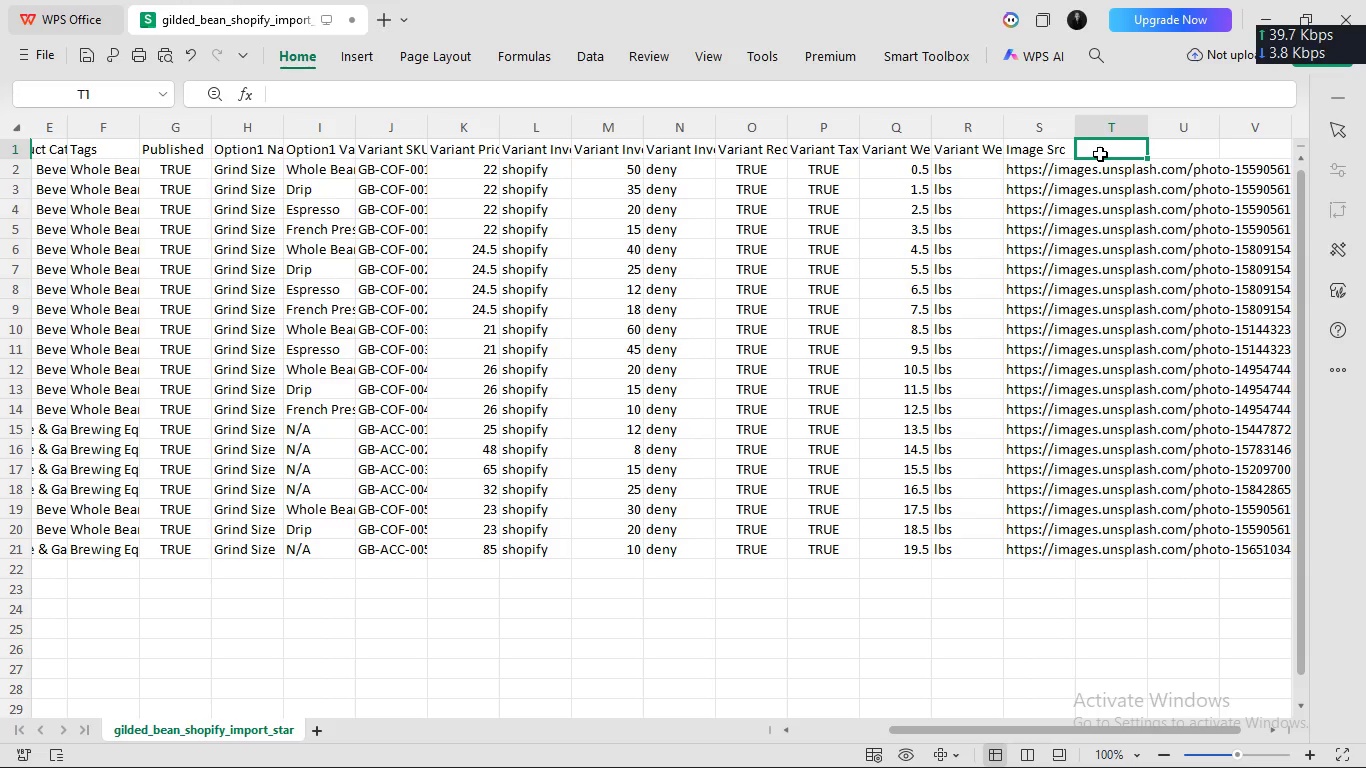 
type(Image Alt)
 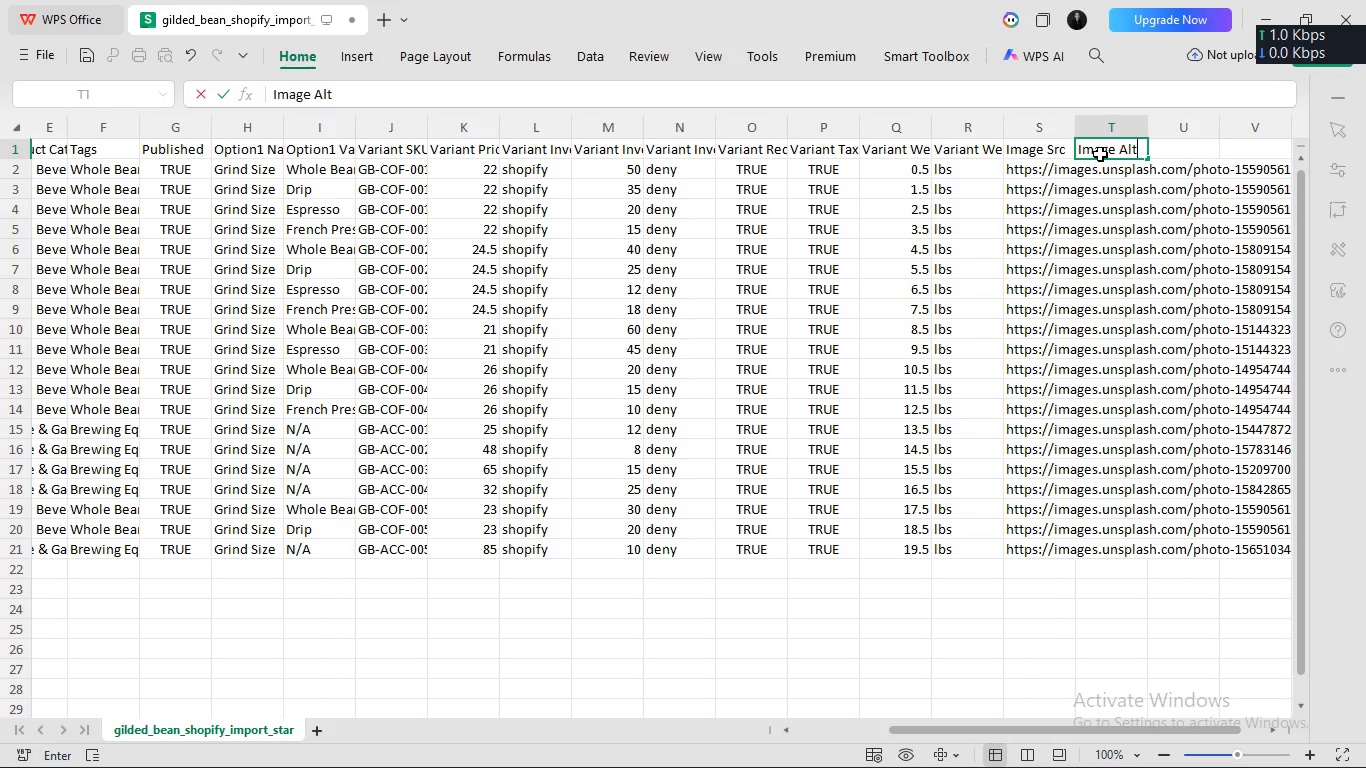 
left_click([1178, 155])
 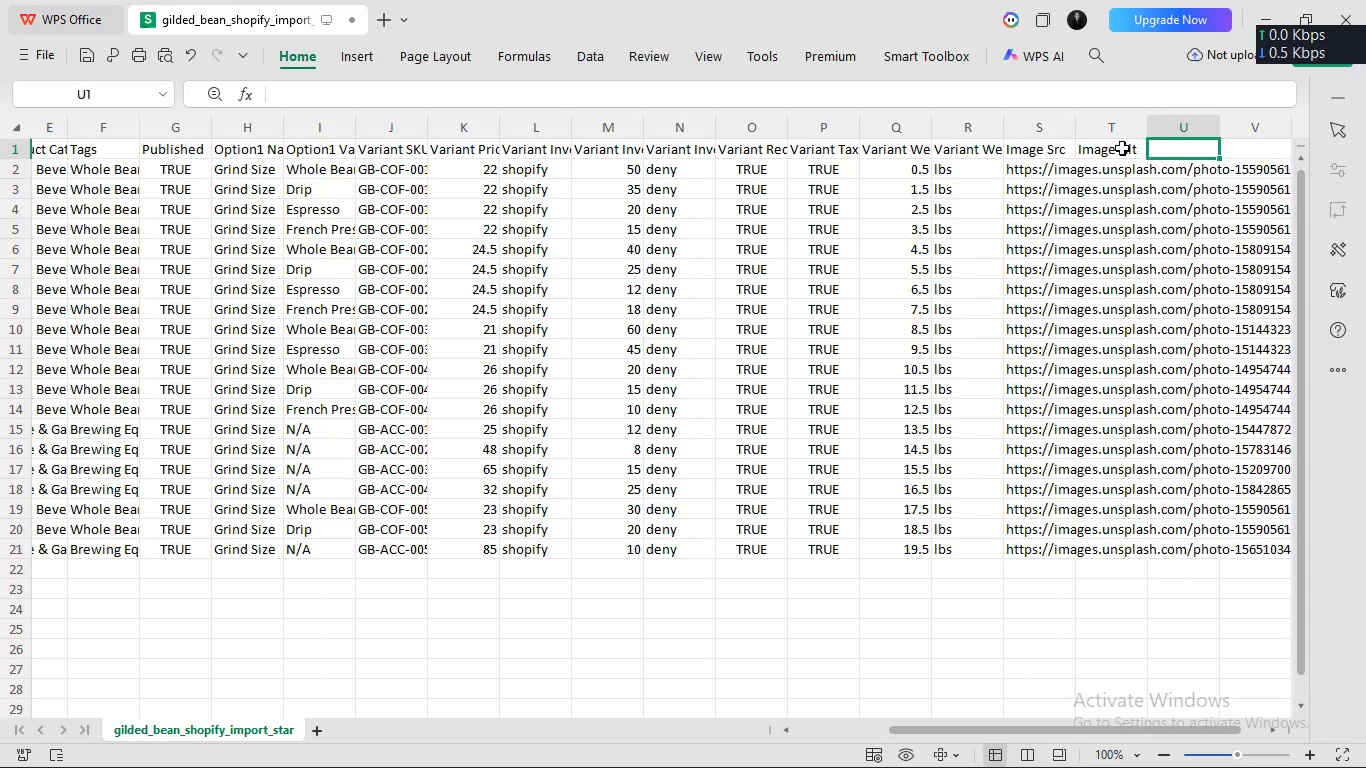 
left_click([1115, 147])
 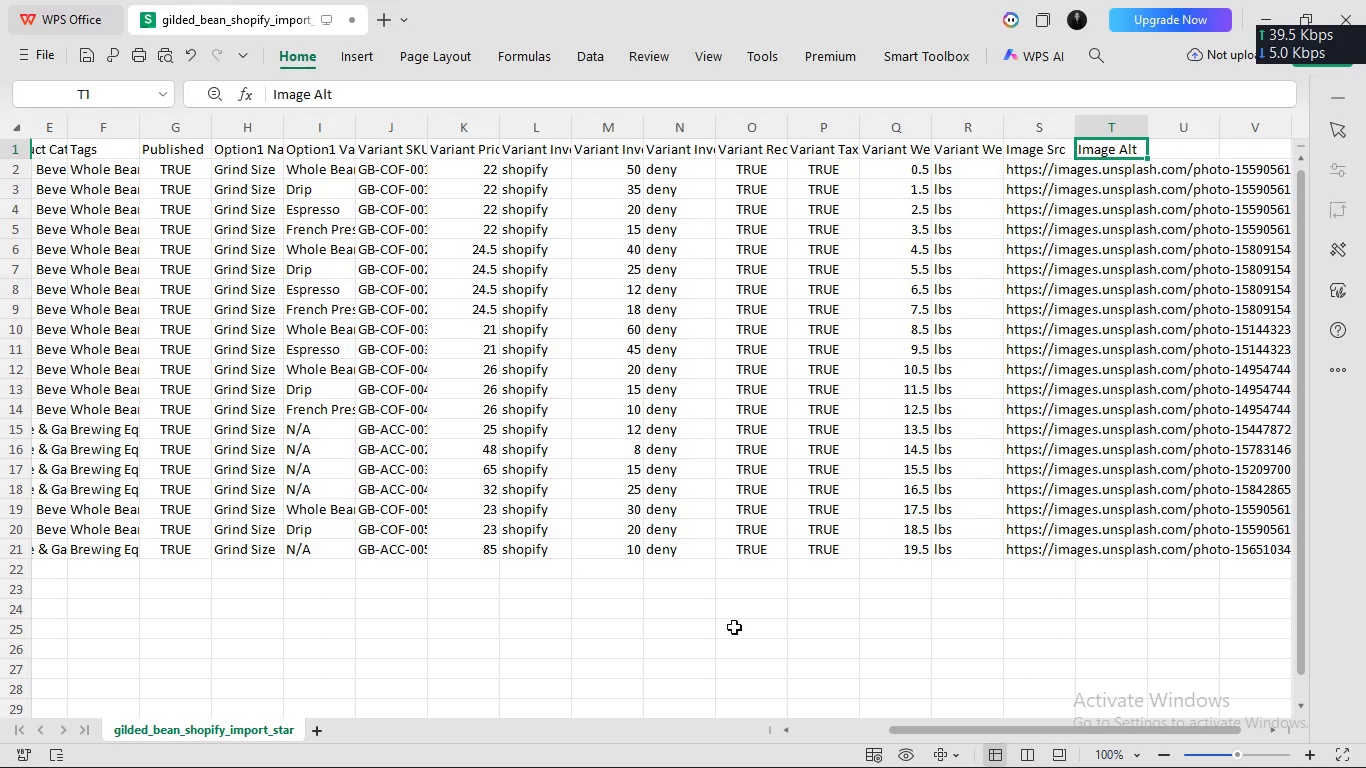 
left_click_drag(start_coordinate=[927, 732], to_coordinate=[614, 732])
 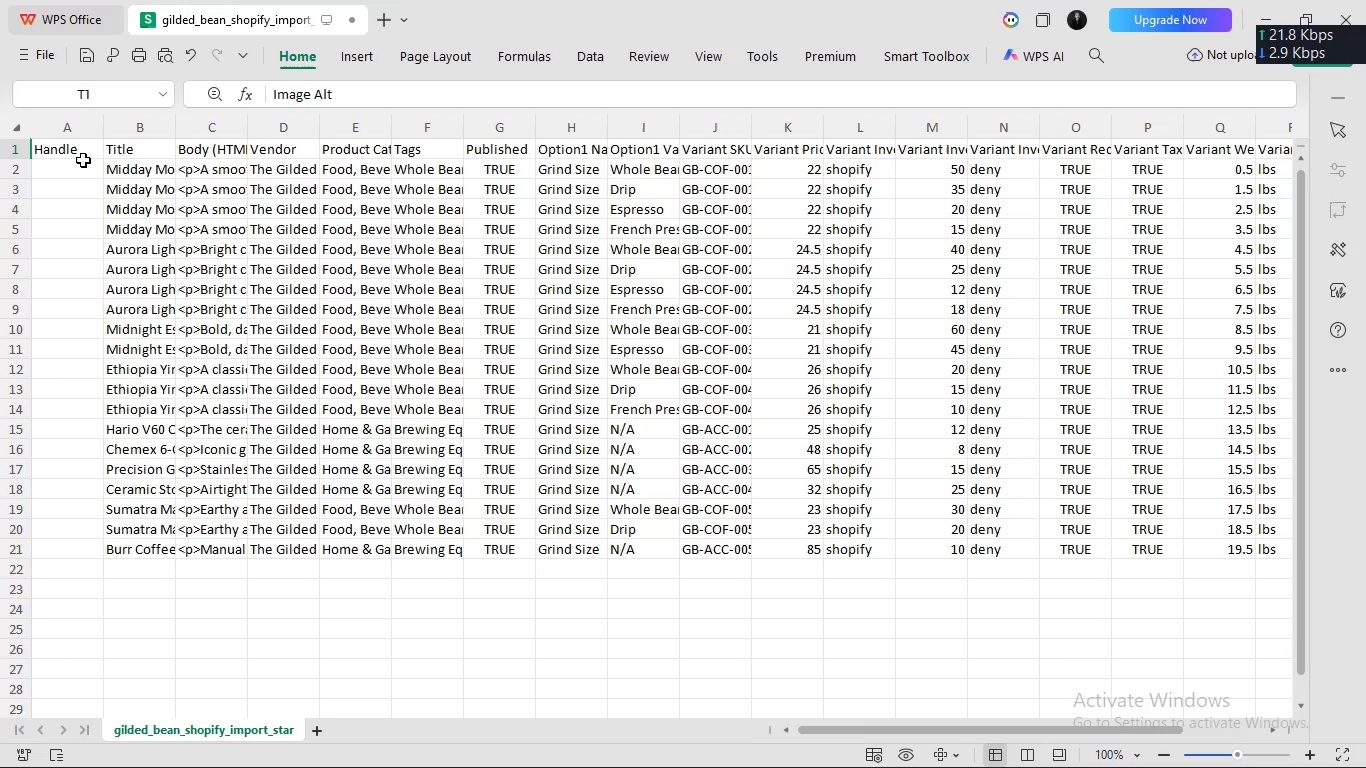 
left_click([74, 166])
 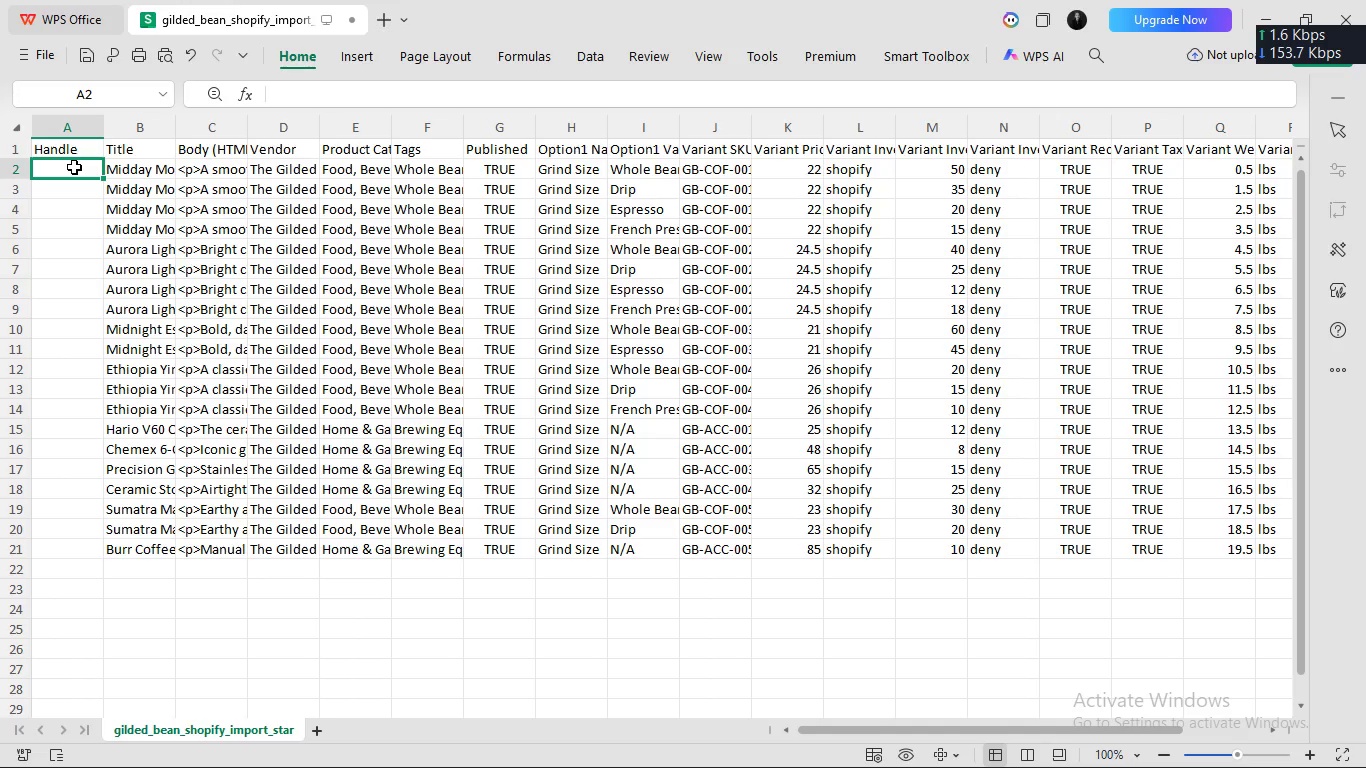 
wait(6.69)
 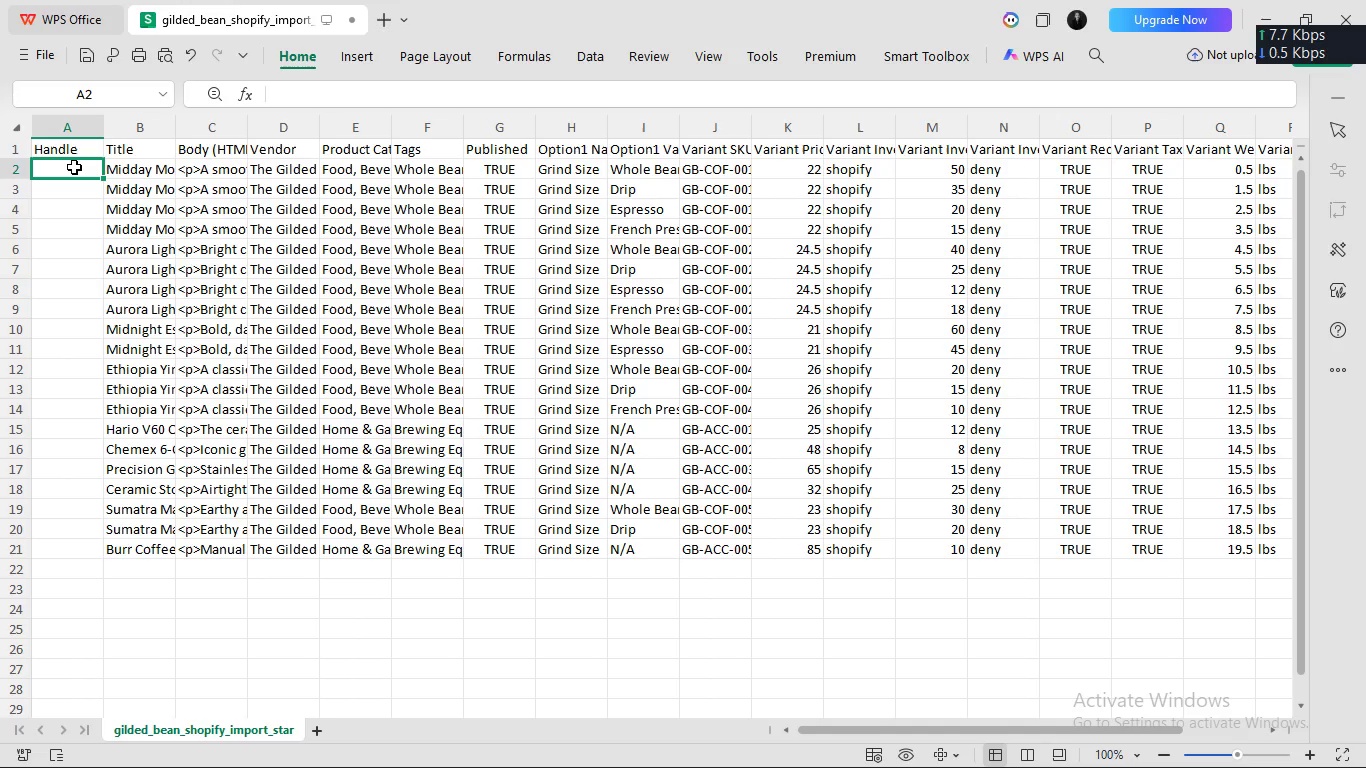 
left_click([74, 166])
 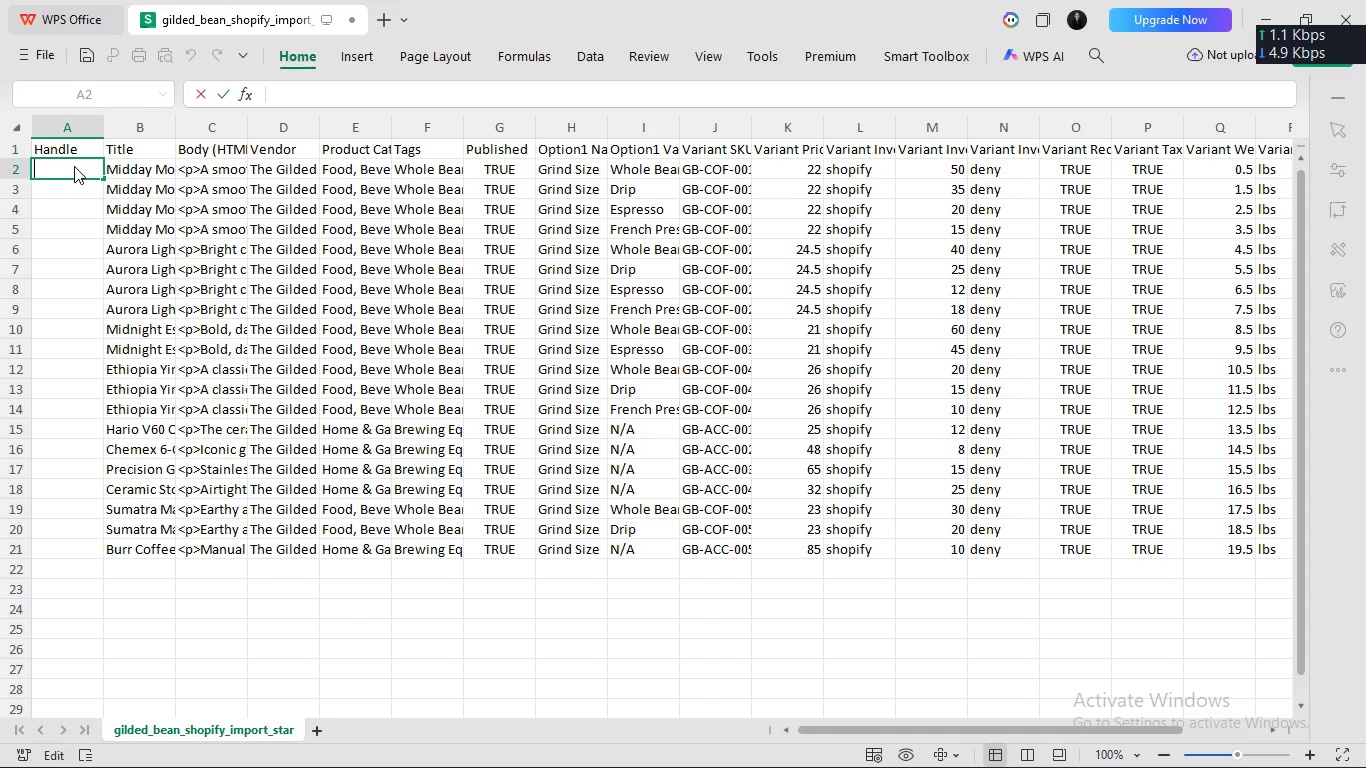 
double_click([74, 166])
 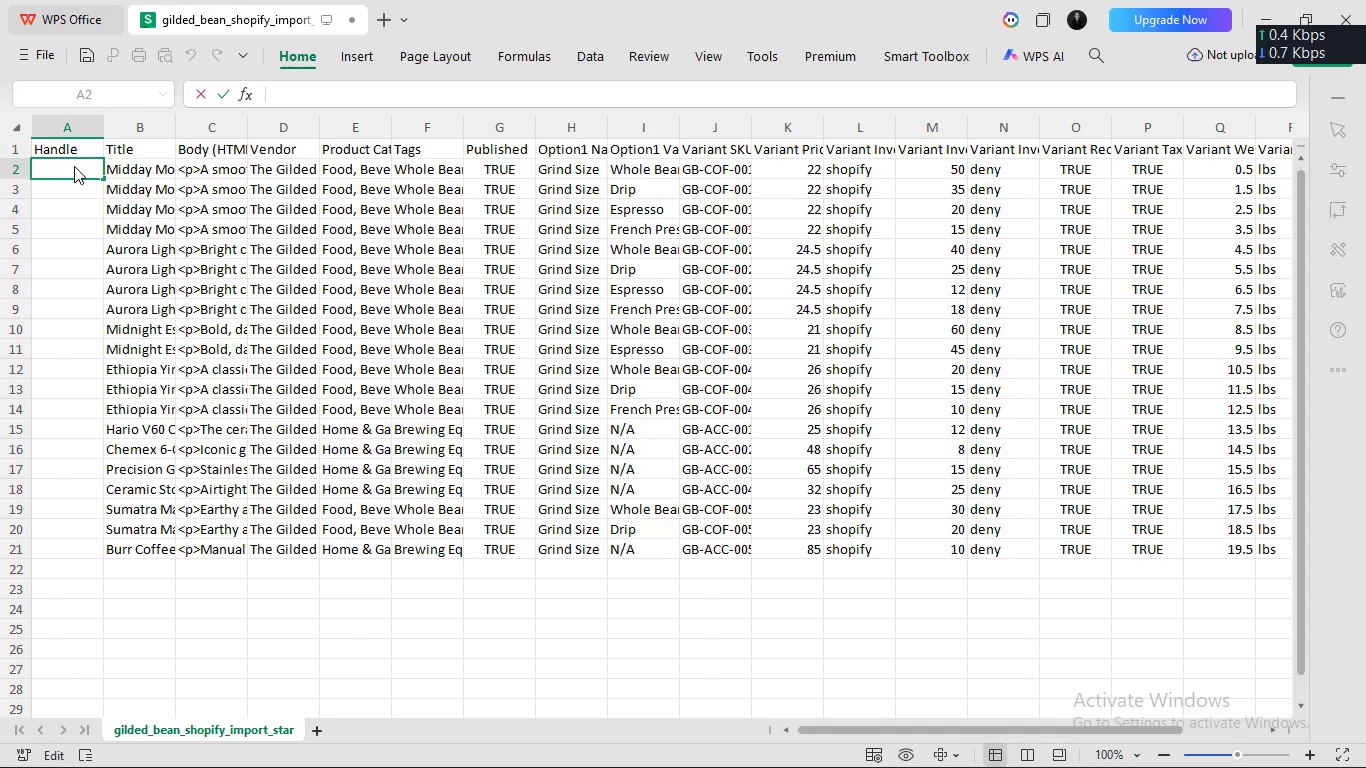 
type(midday-mocha-blend)
 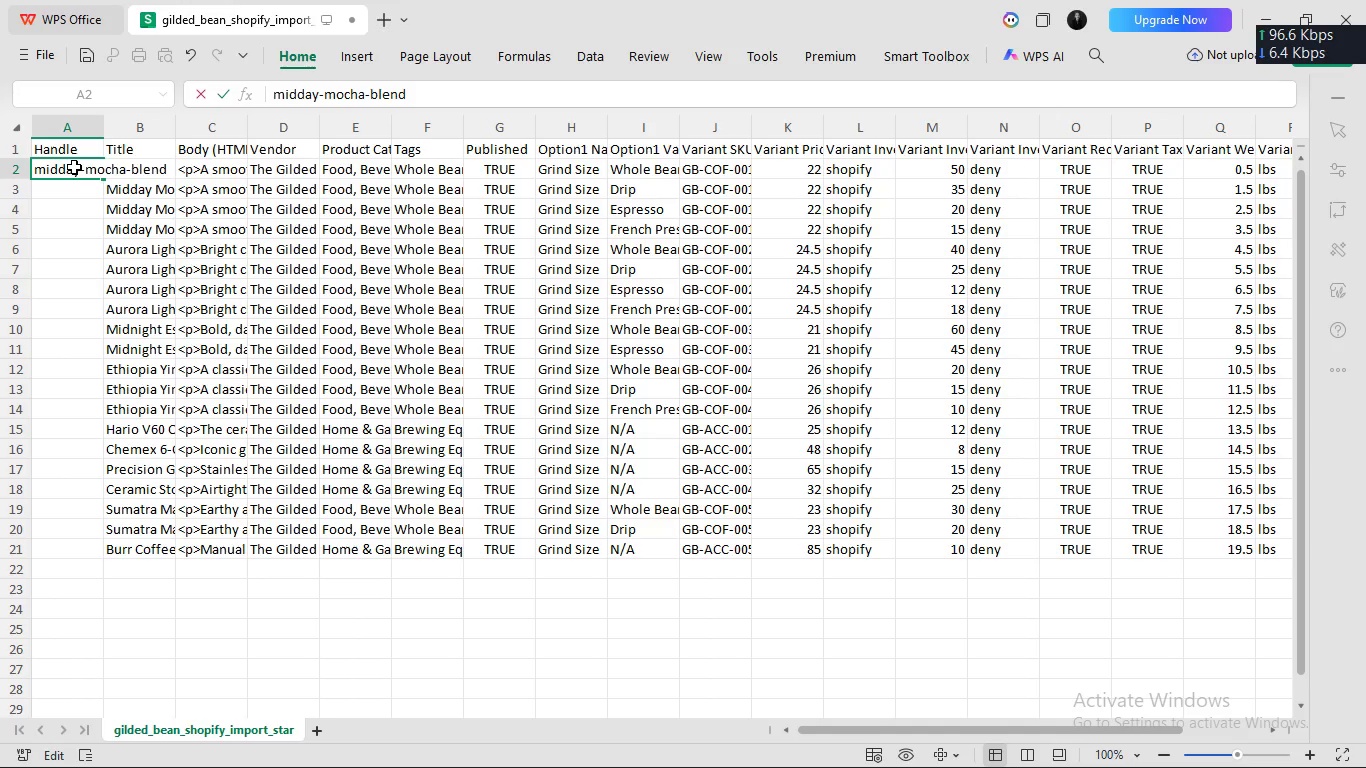 
key(Control+A)
 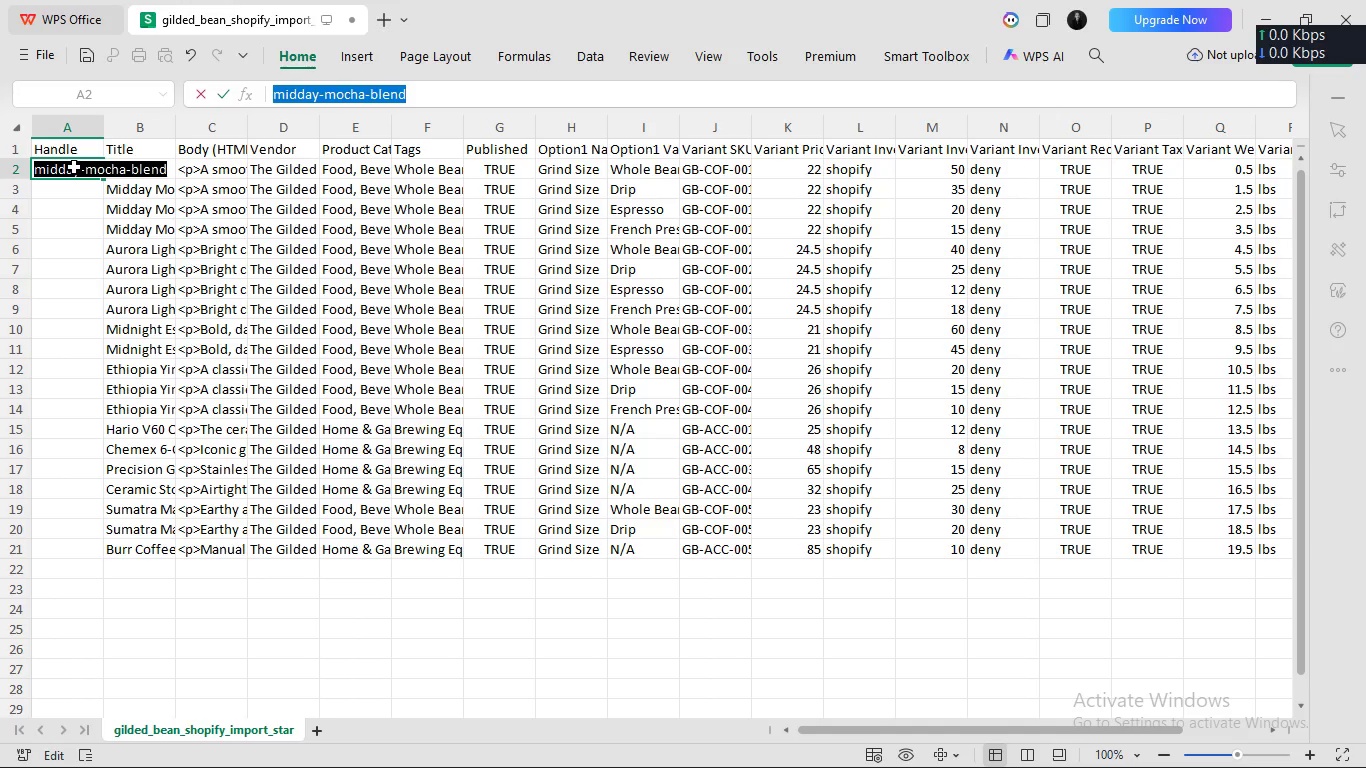 
key(Control+C)
 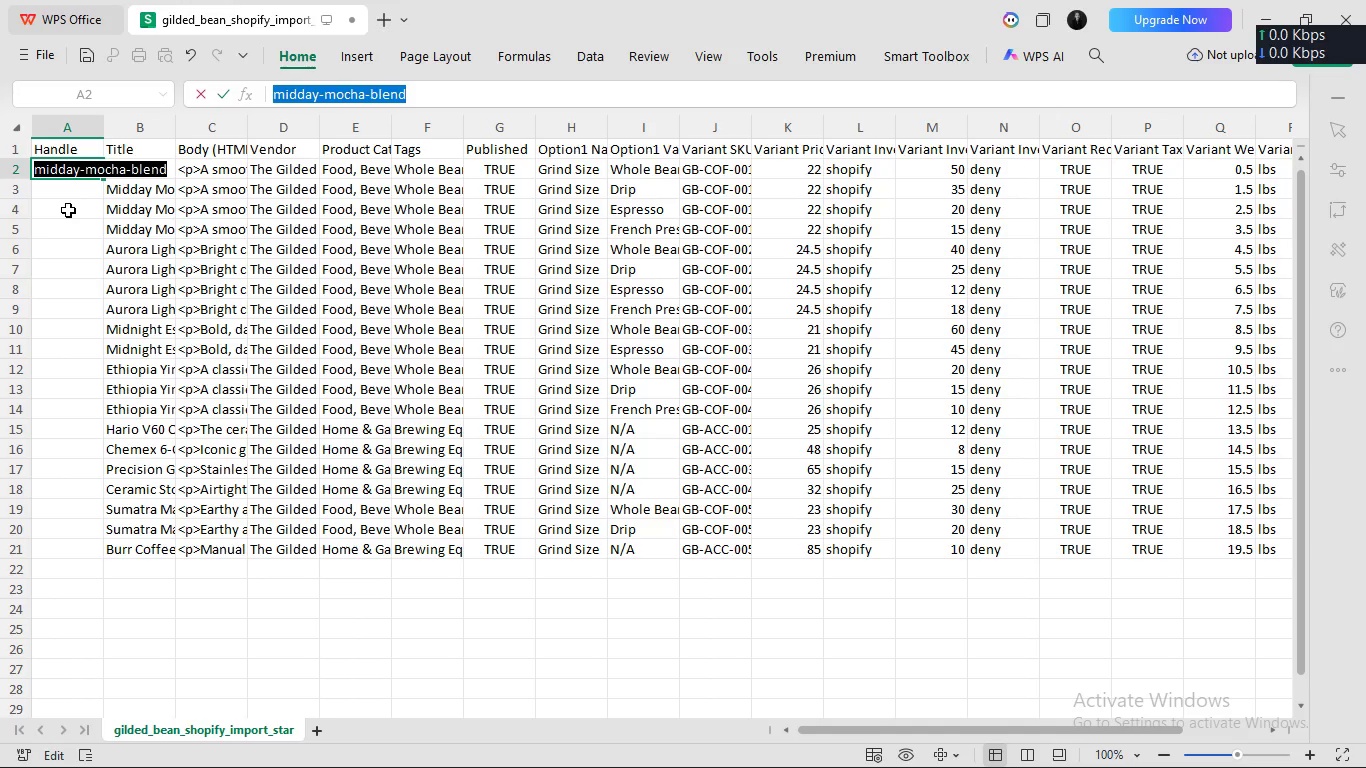 
left_click([76, 186])
 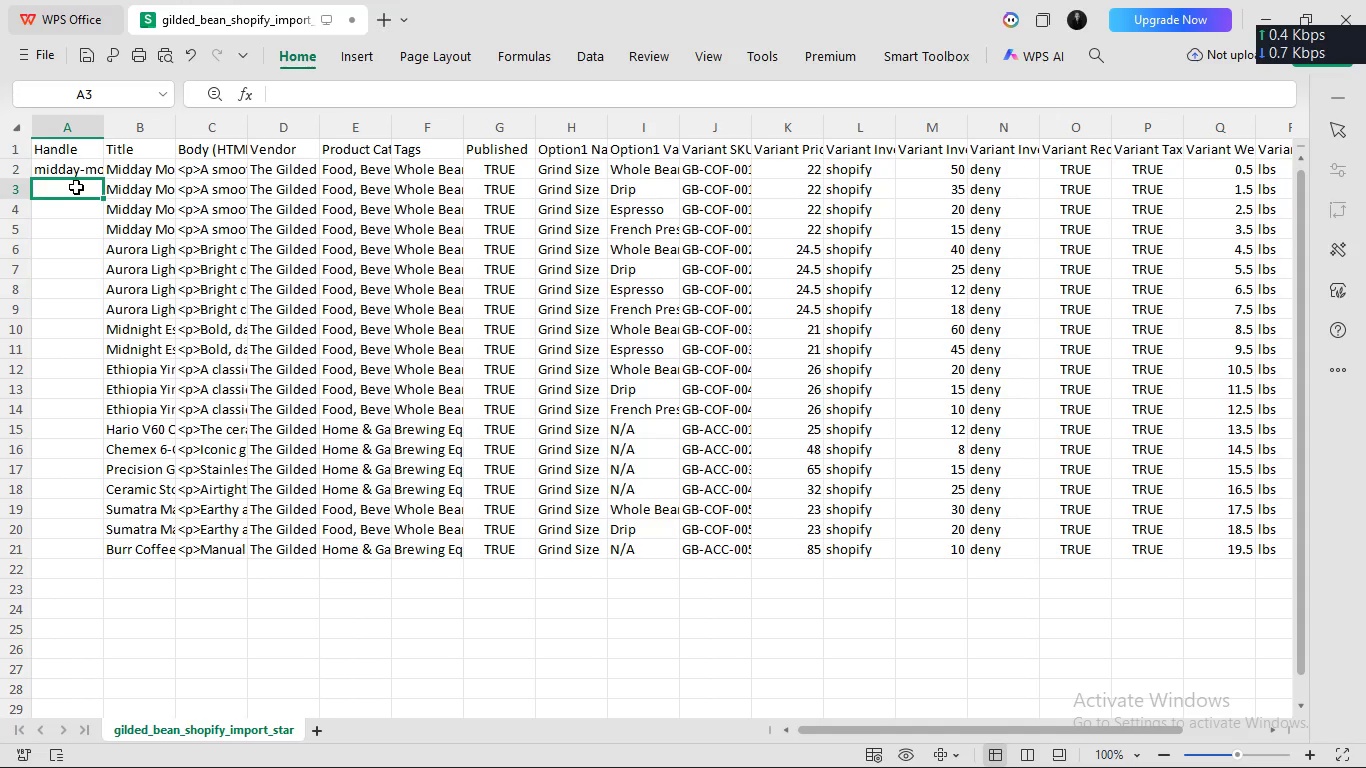 
key(V)
 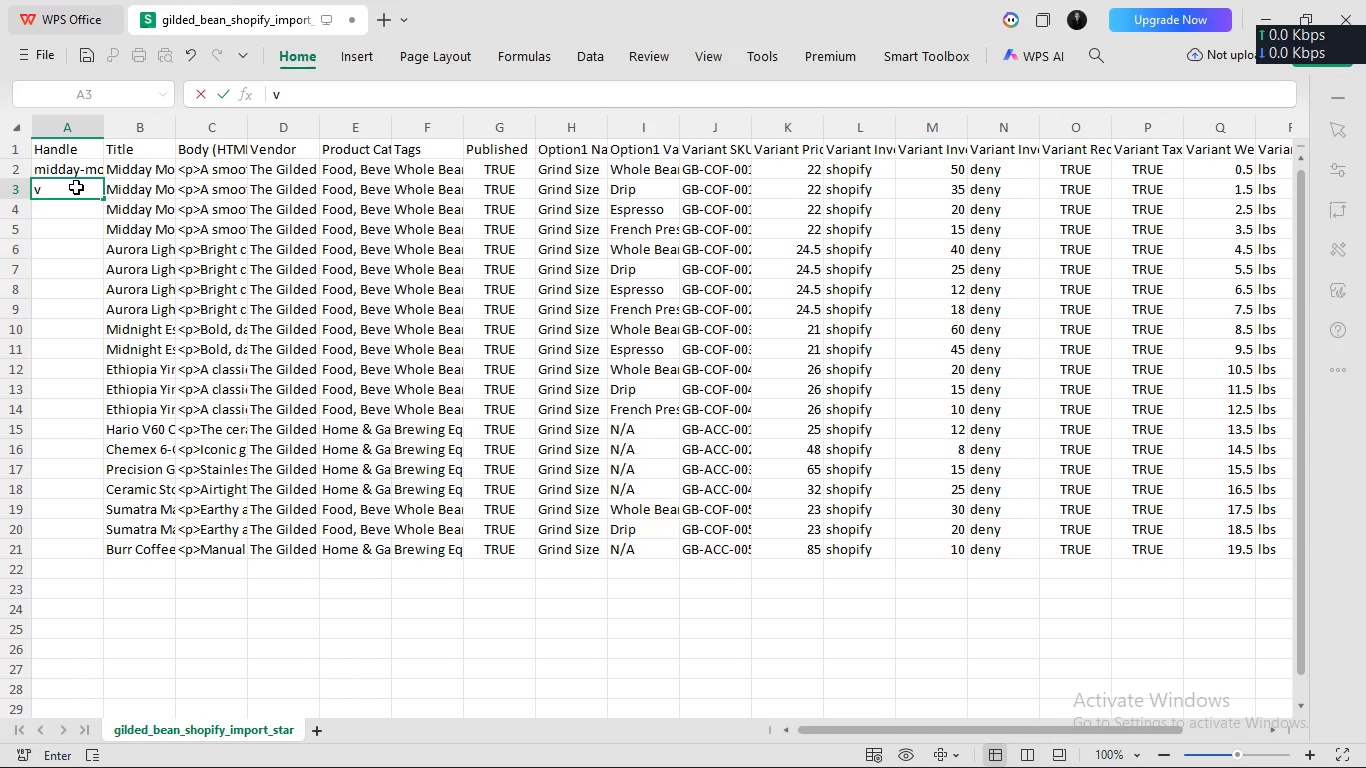 
key(Backspace)
 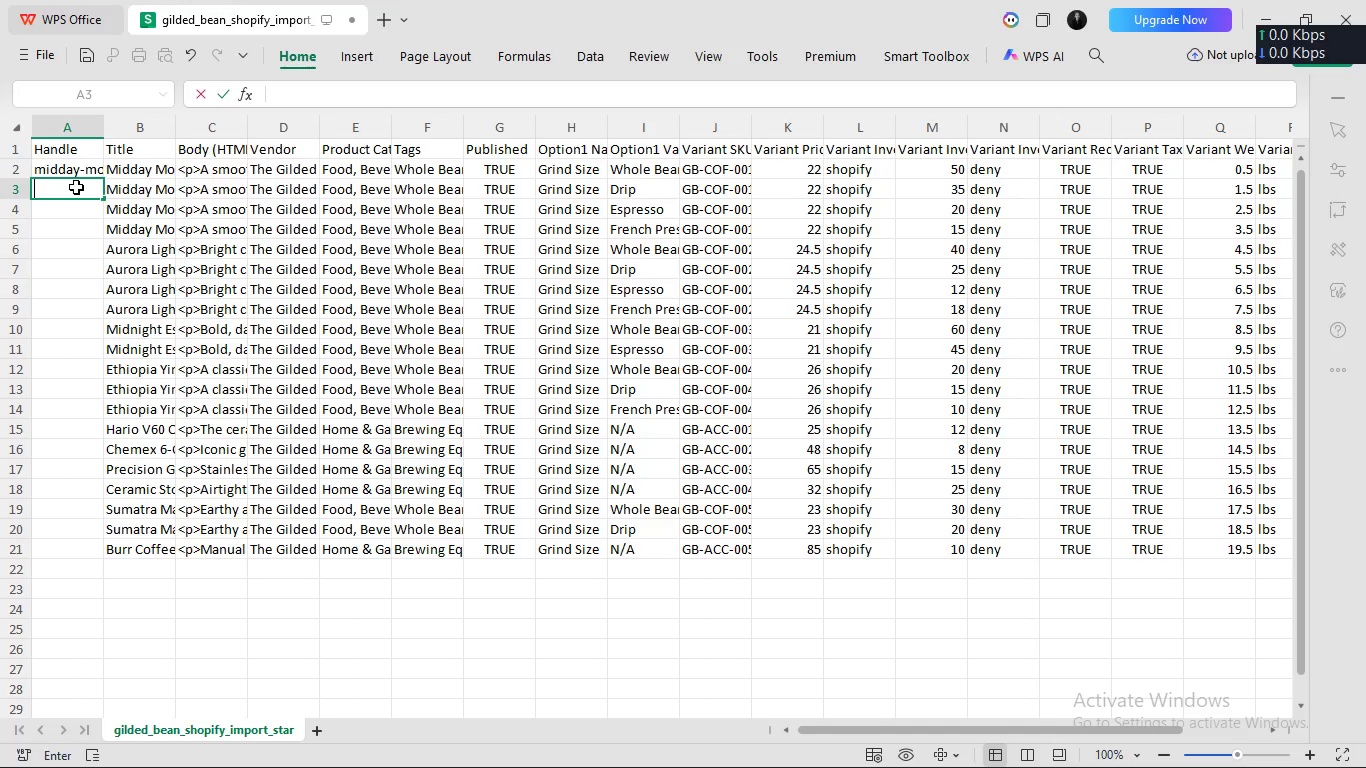 
key(Control+V)
 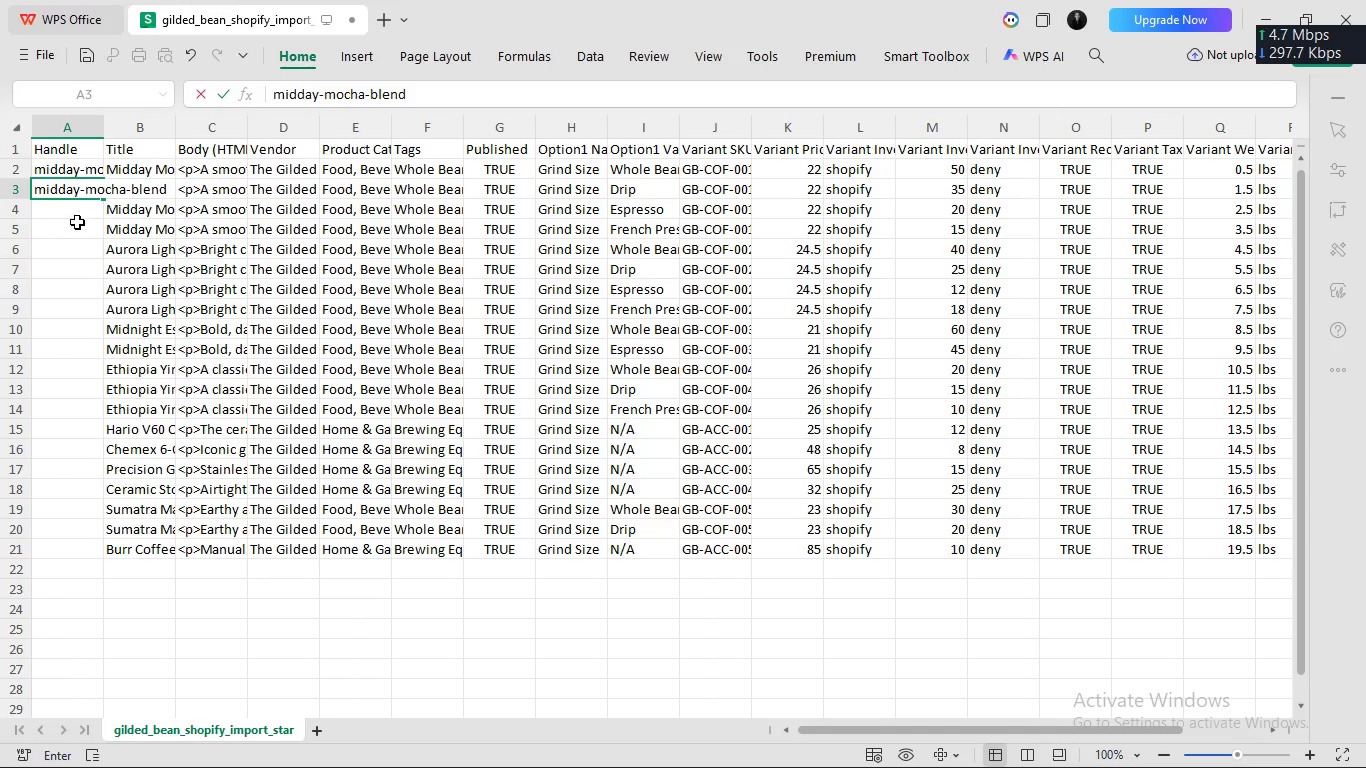 
left_click([77, 221])
 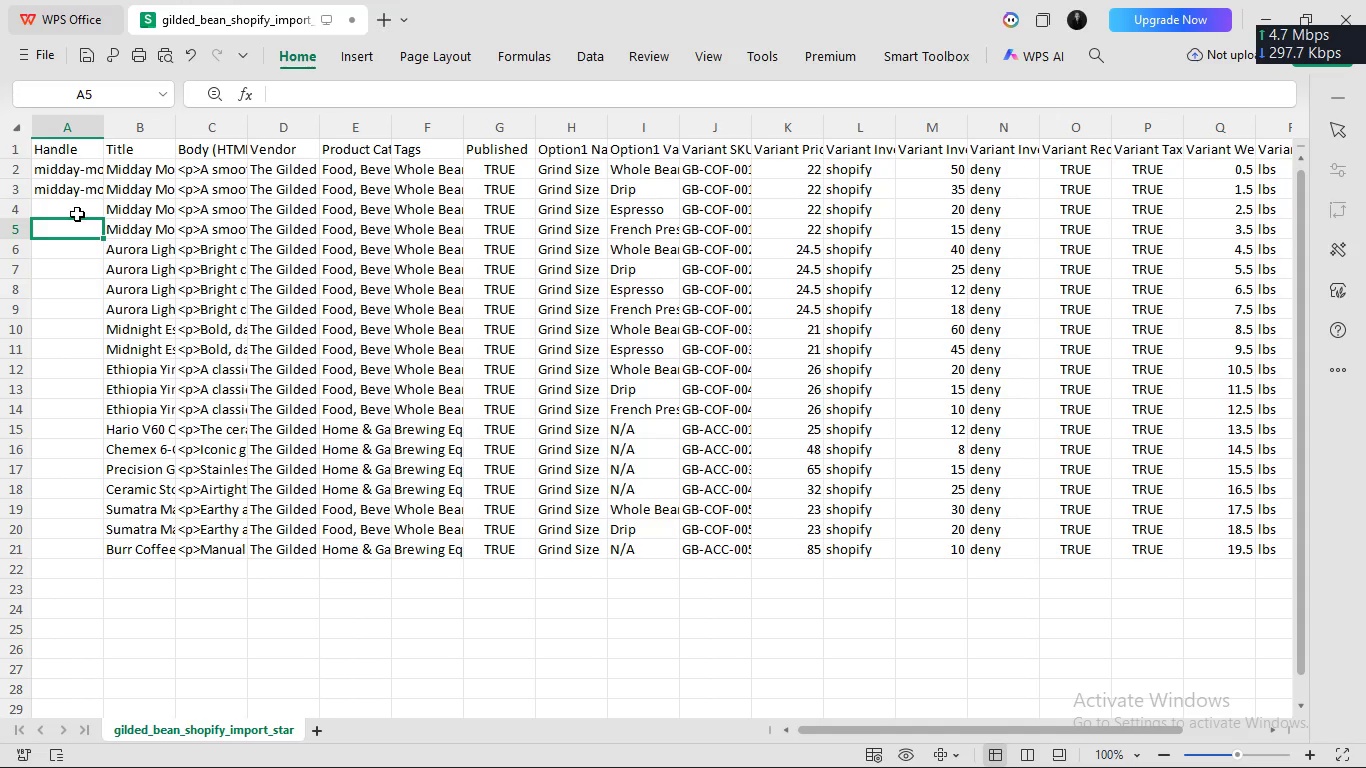 
left_click([77, 213])
 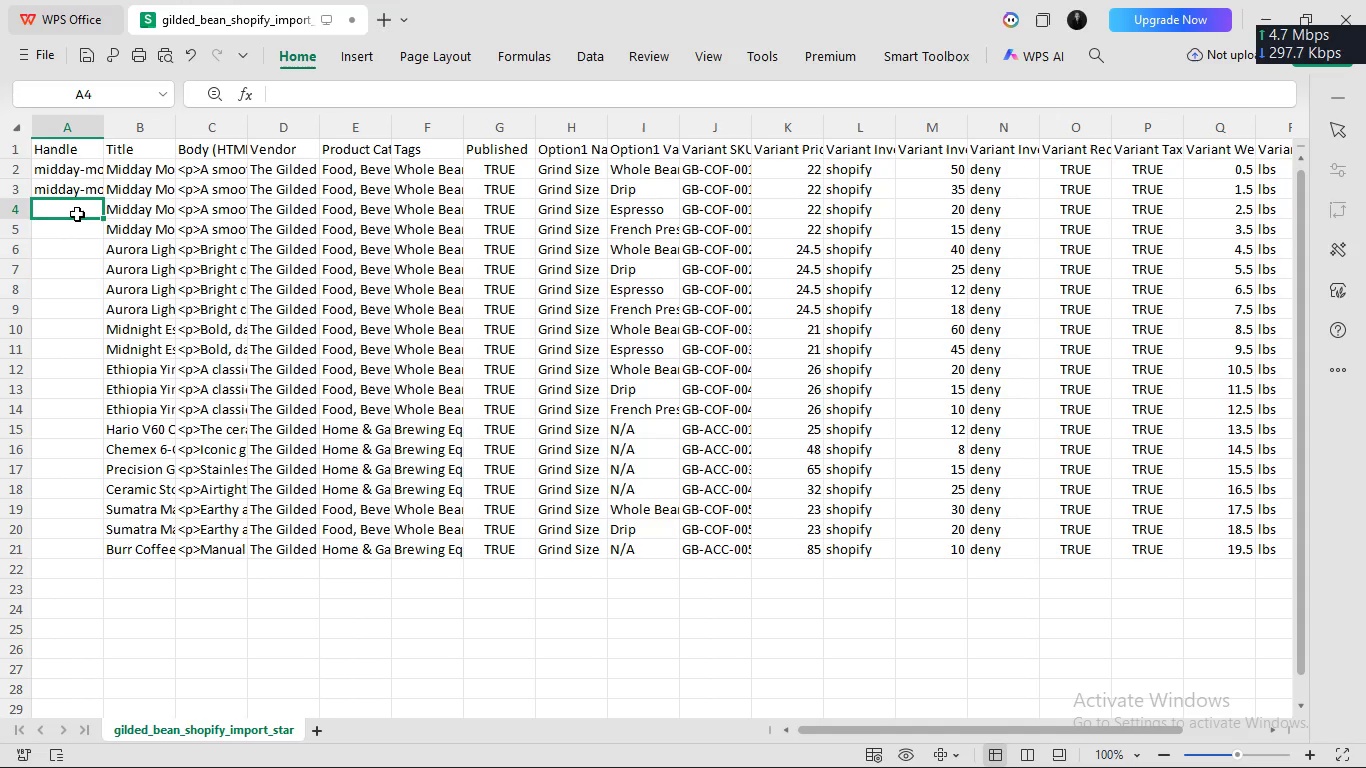 
key(Control+ControlLeft)
 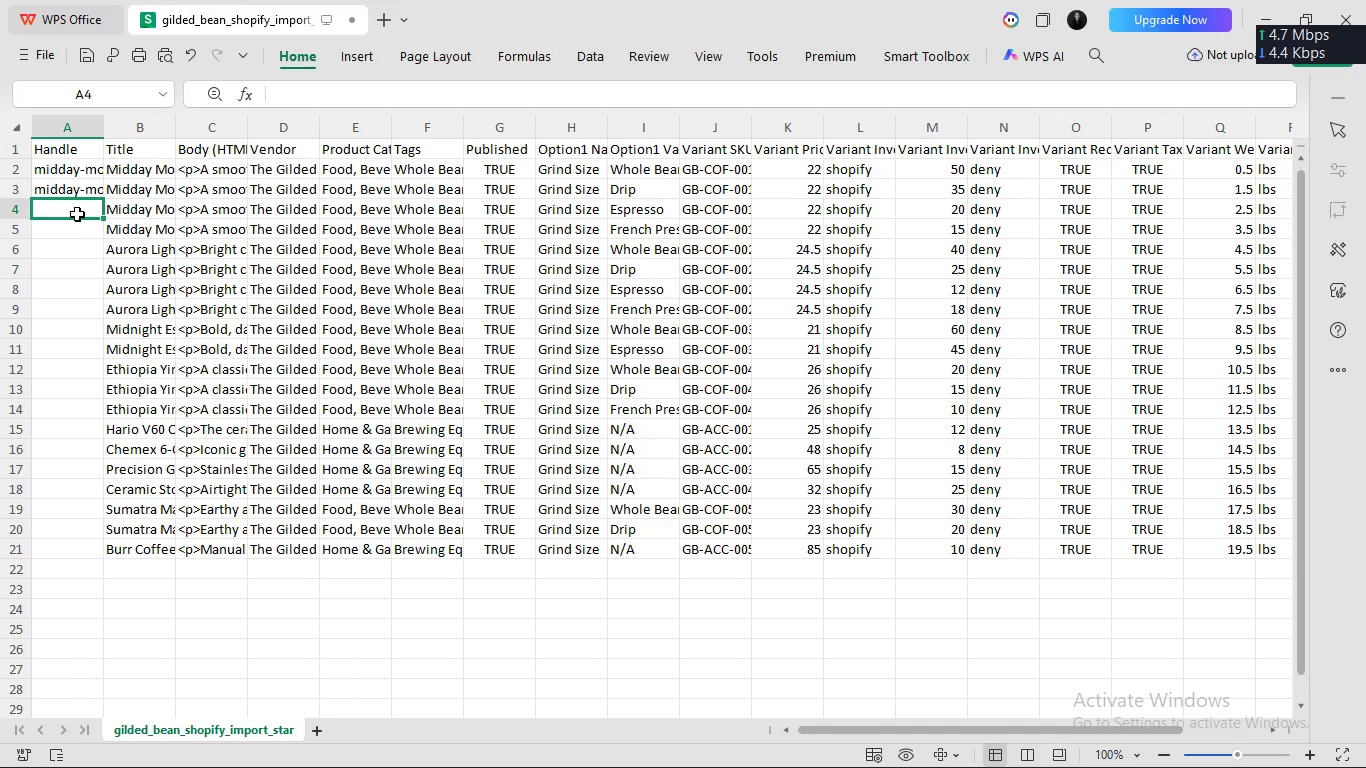 
key(Control+V)
 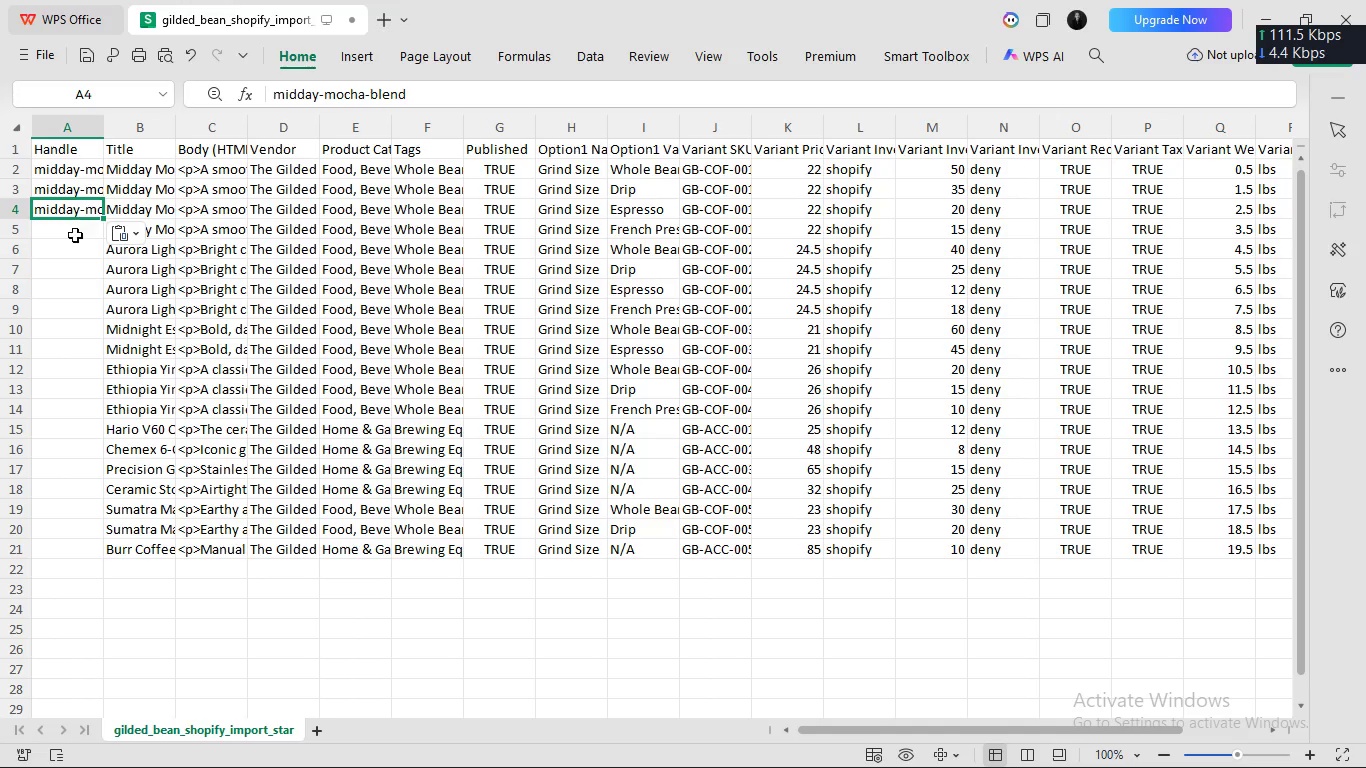 
left_click([75, 236])
 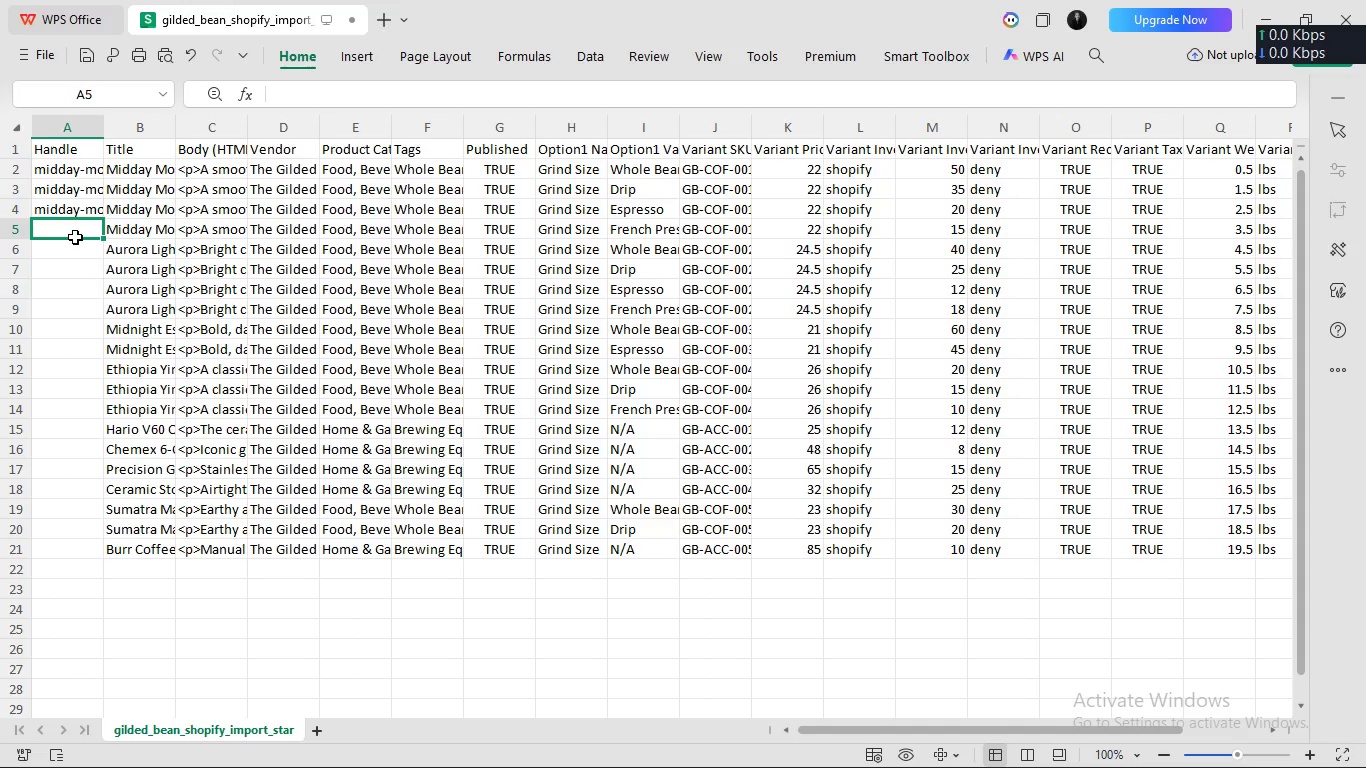 
key(Control+ControlLeft)
 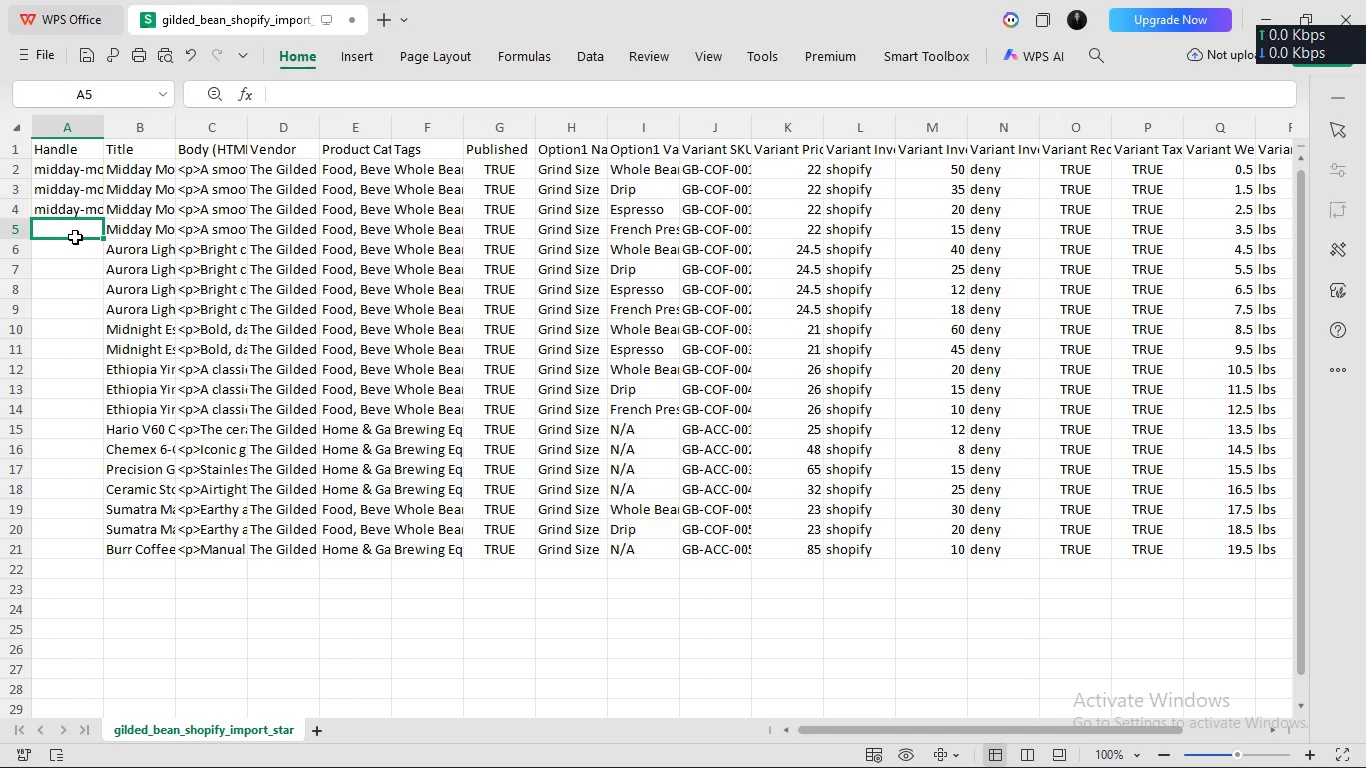 
key(Control+V)
 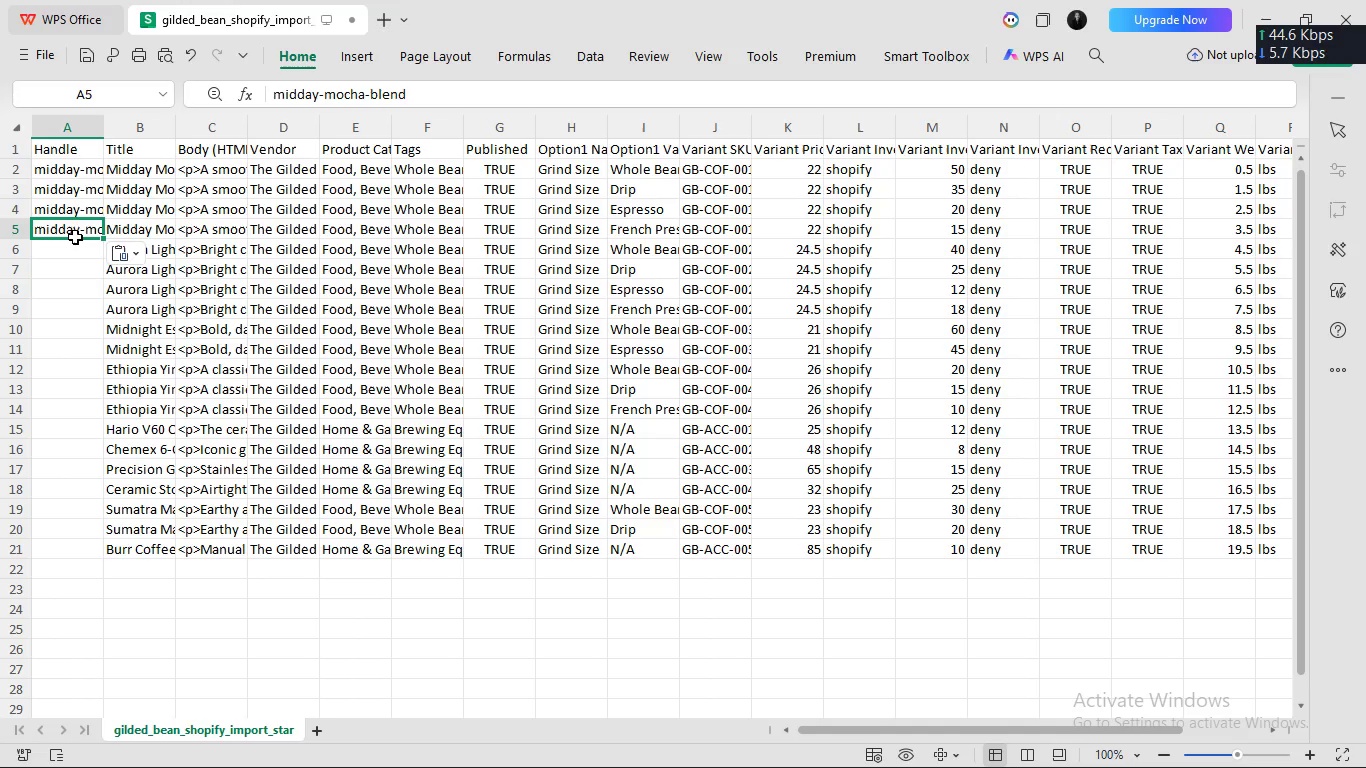 
left_click([70, 251])
 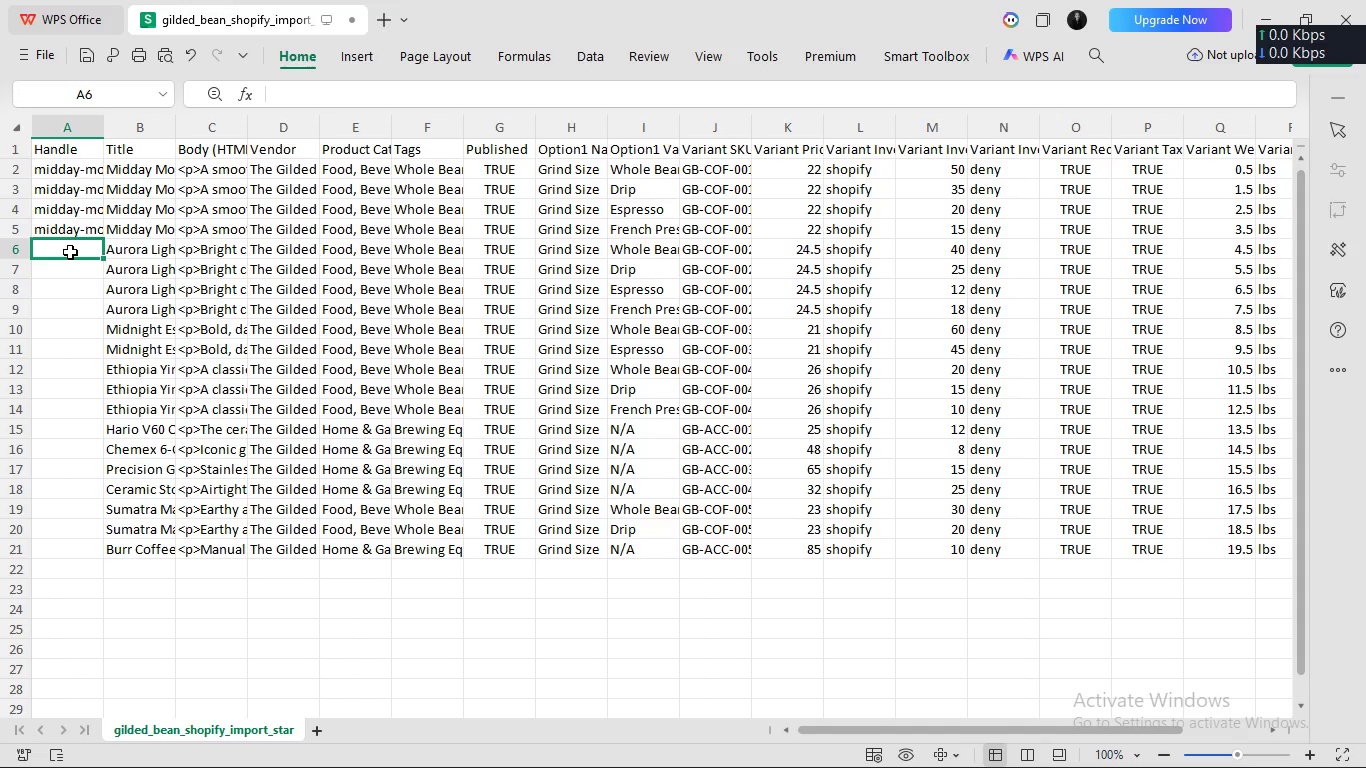 
type(aut)
key(Backspace)
type(rora-light-roast)
 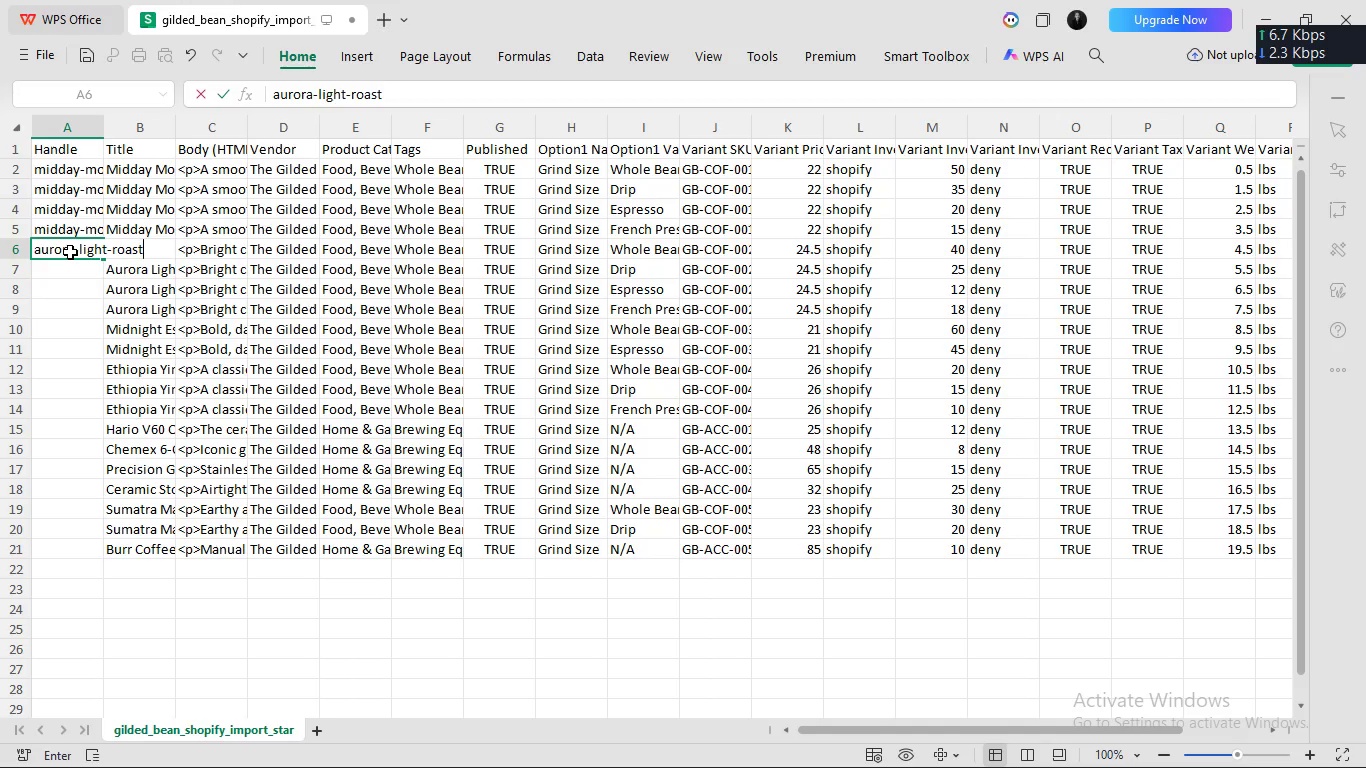 
key(Control+A)
 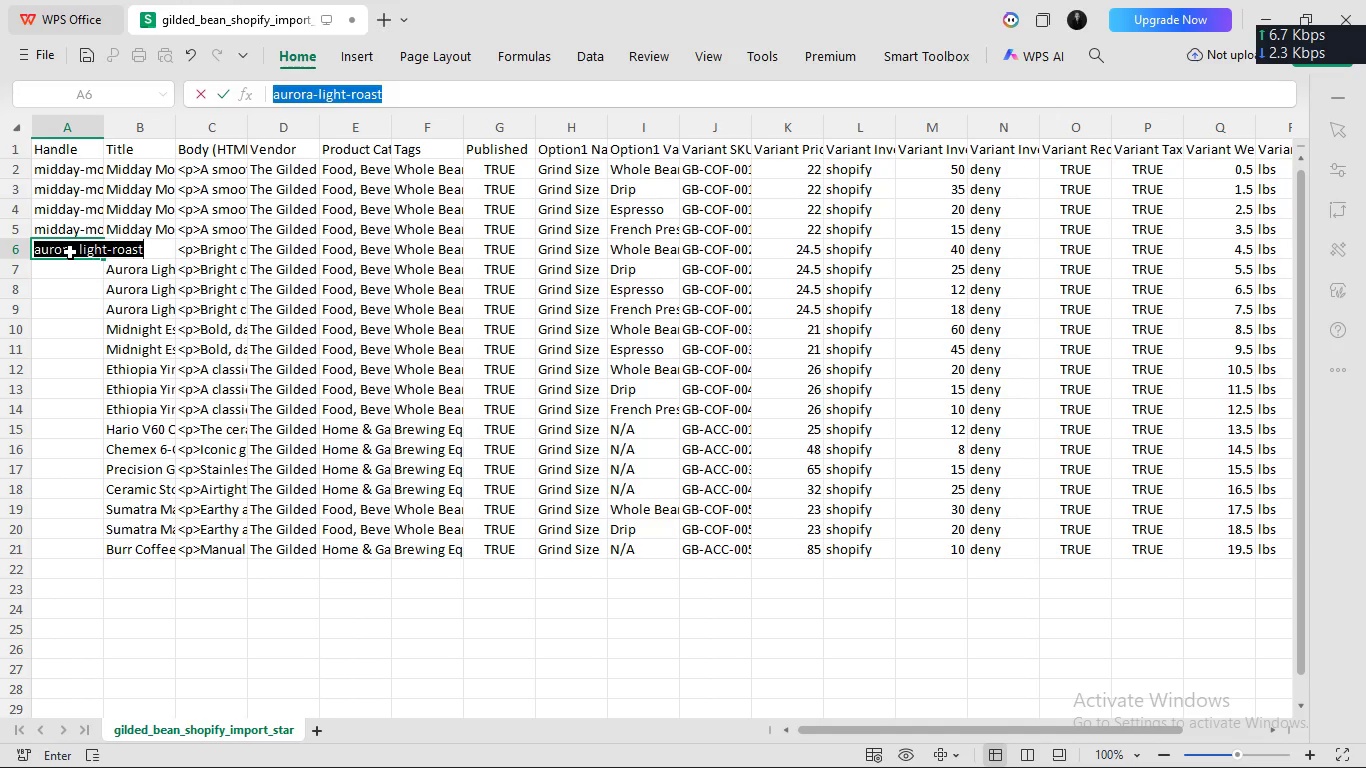 
key(C)
 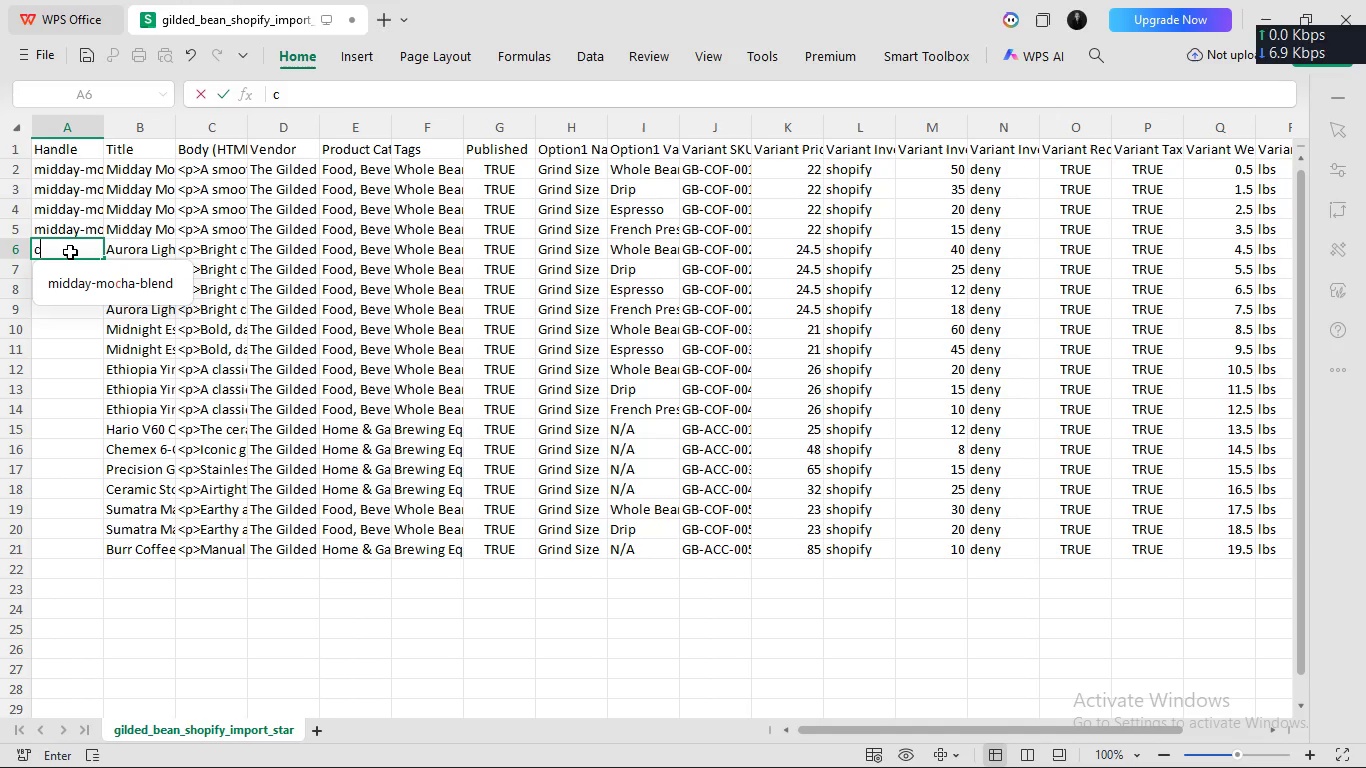 
key(Control+Z)
 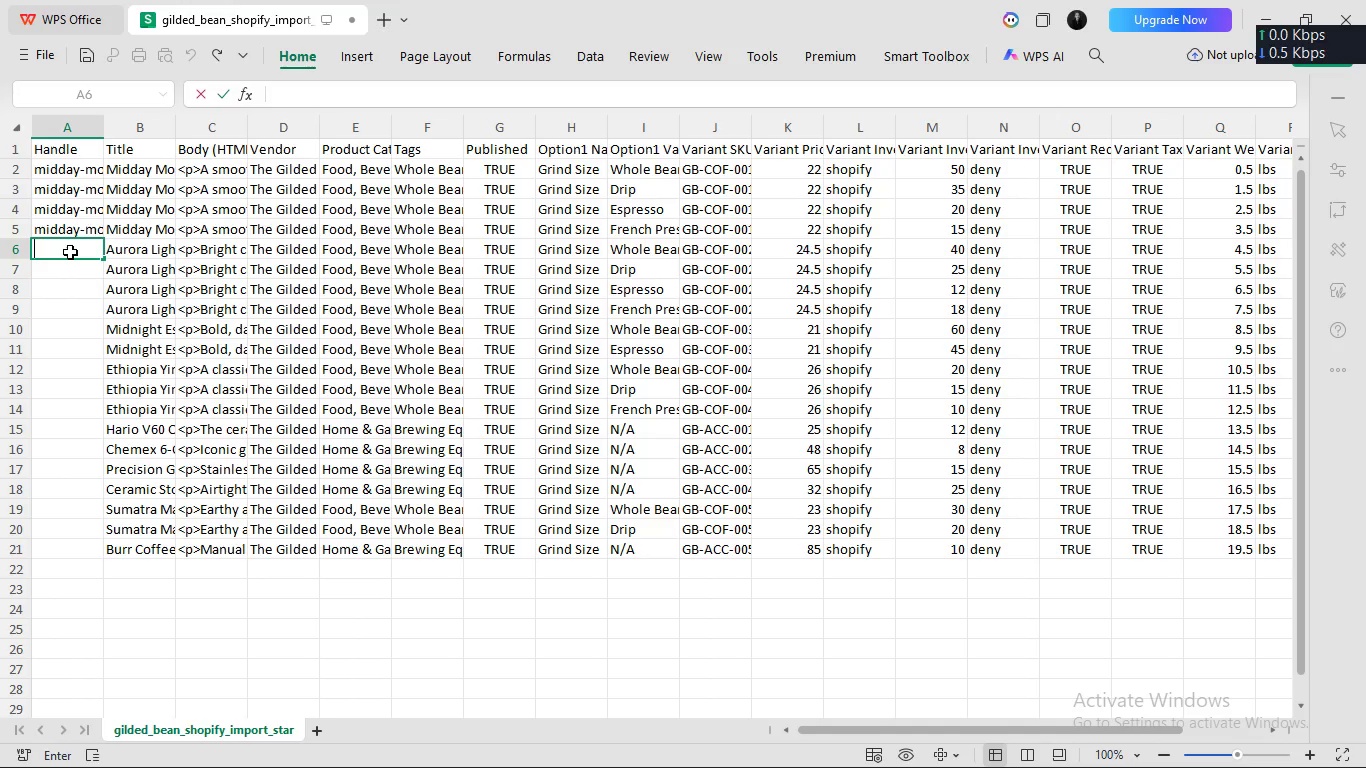 
left_click([70, 251])
 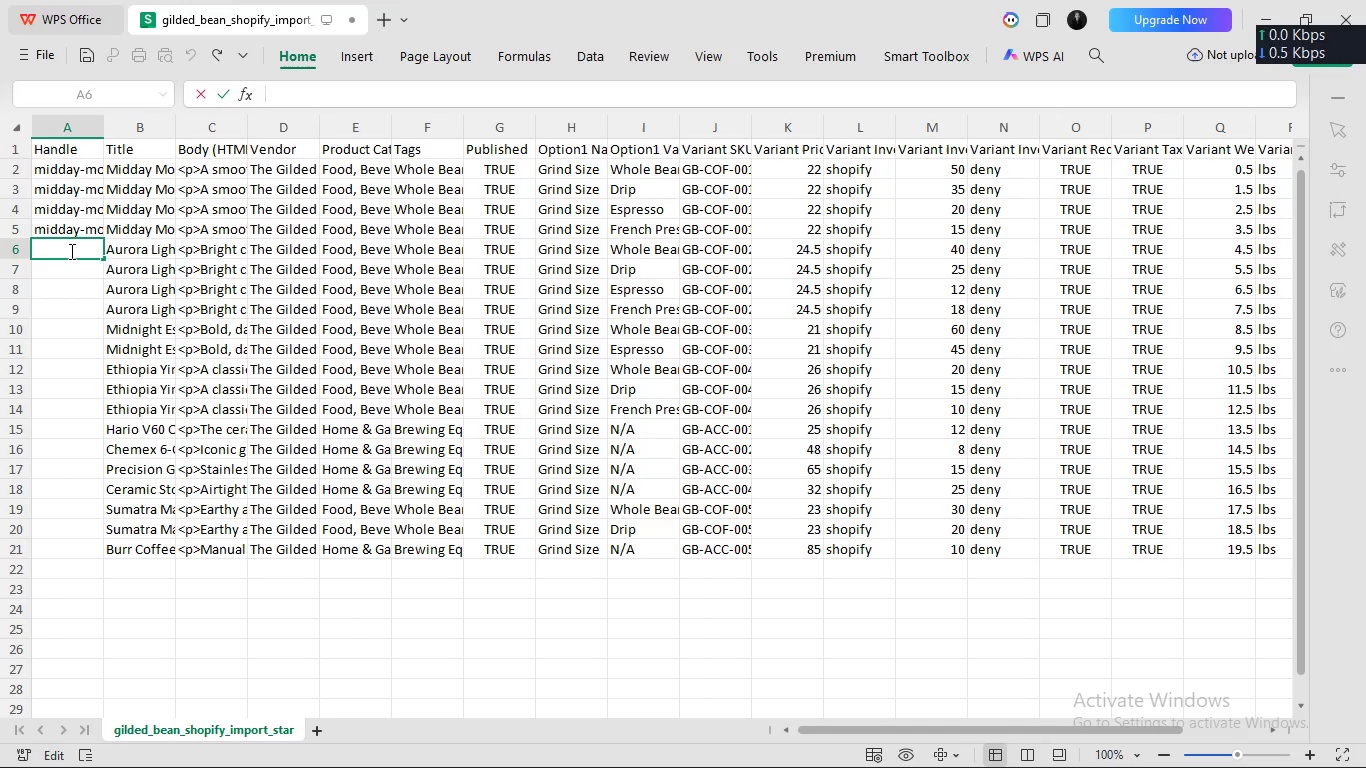 
double_click([70, 251])
 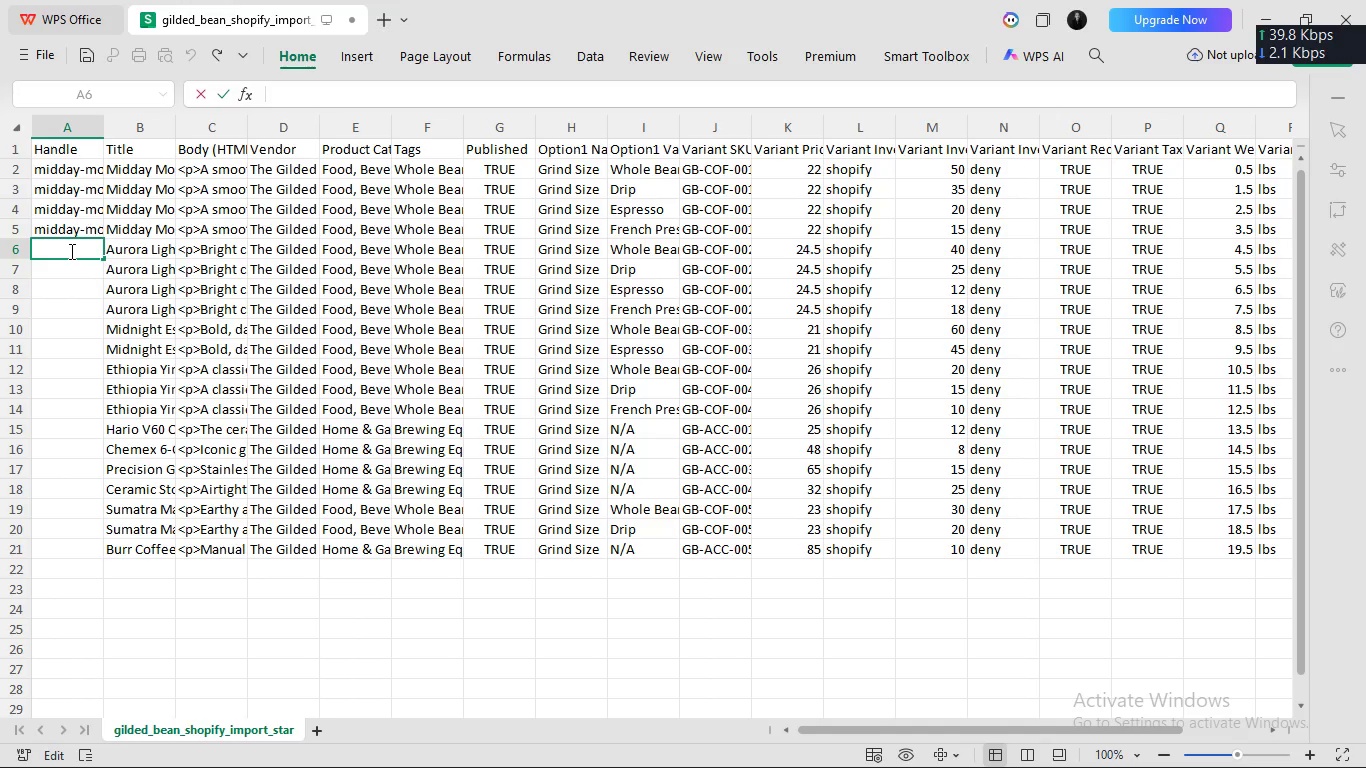 
type(aurora-ligh-roast)
 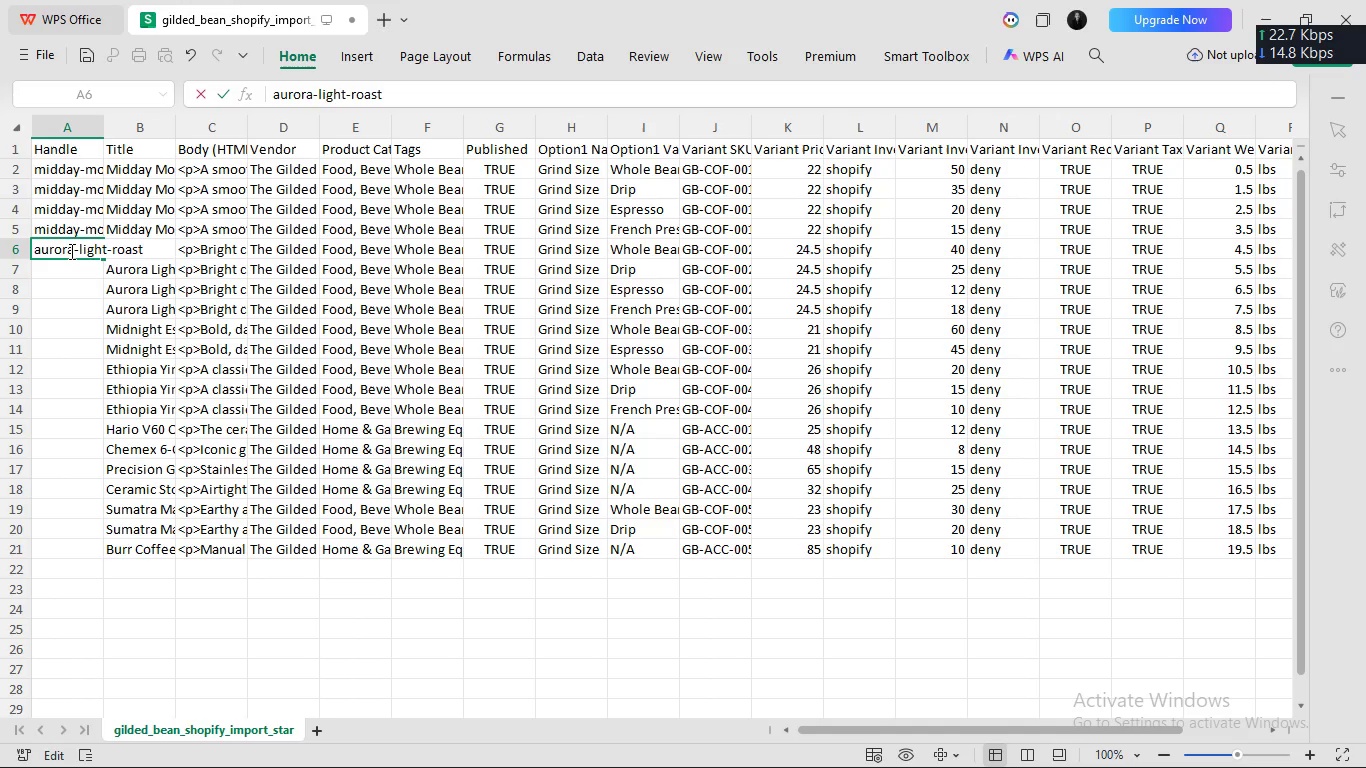 
key(Control+A)
 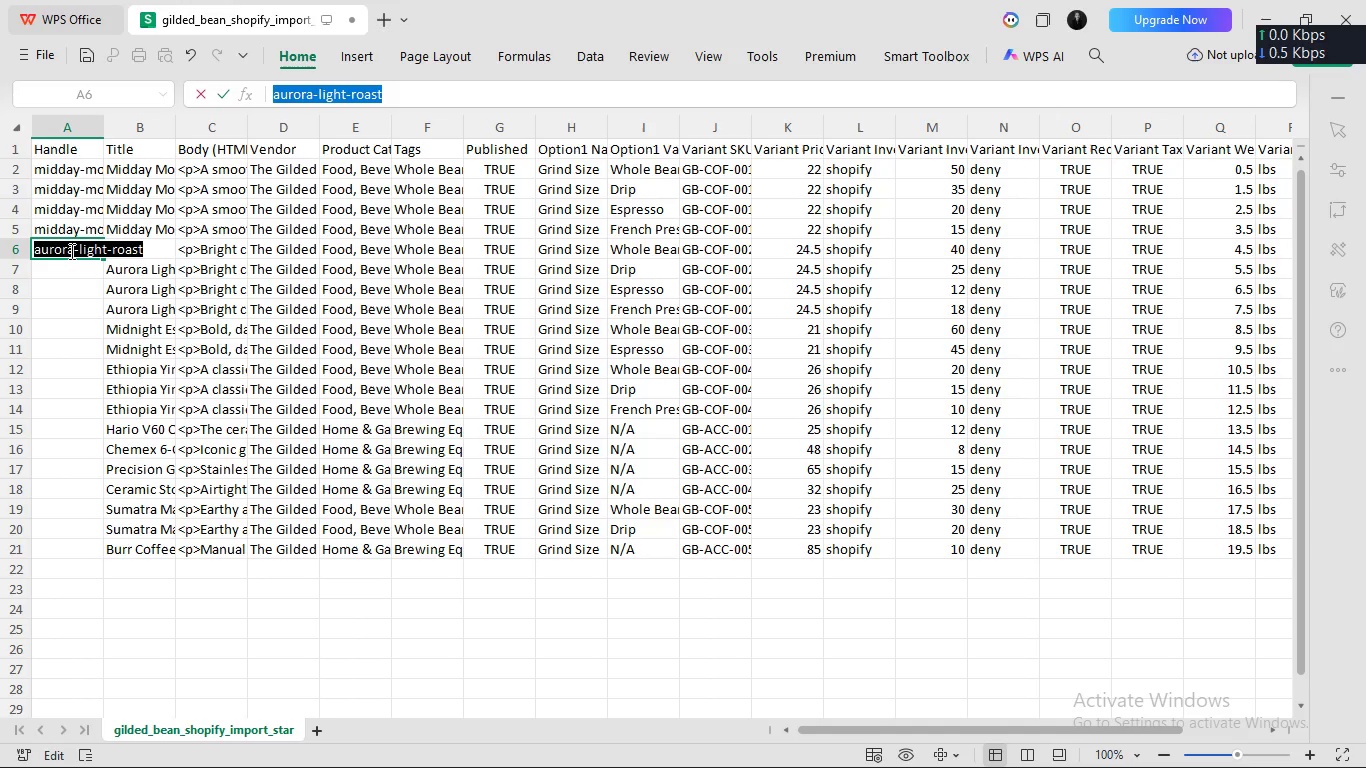 
key(Control+C)
 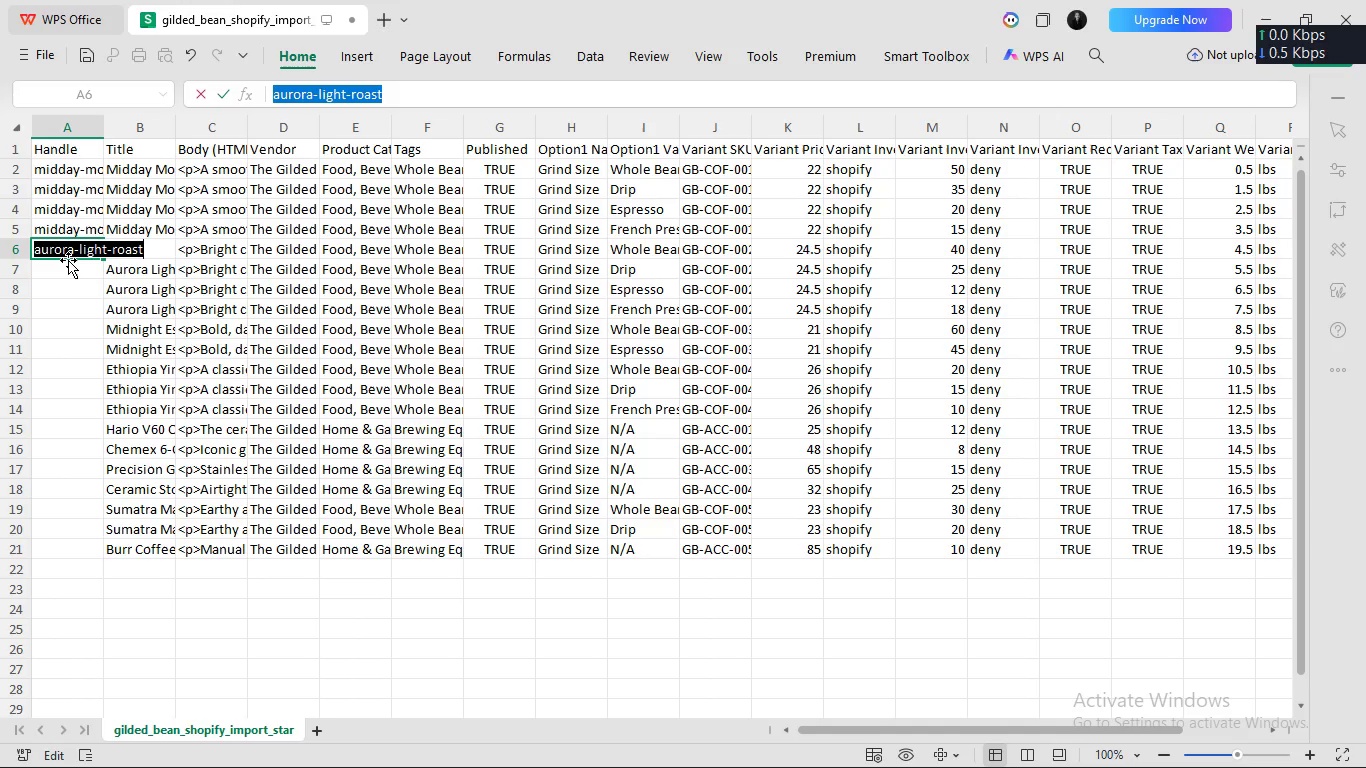 
left_click([68, 261])
 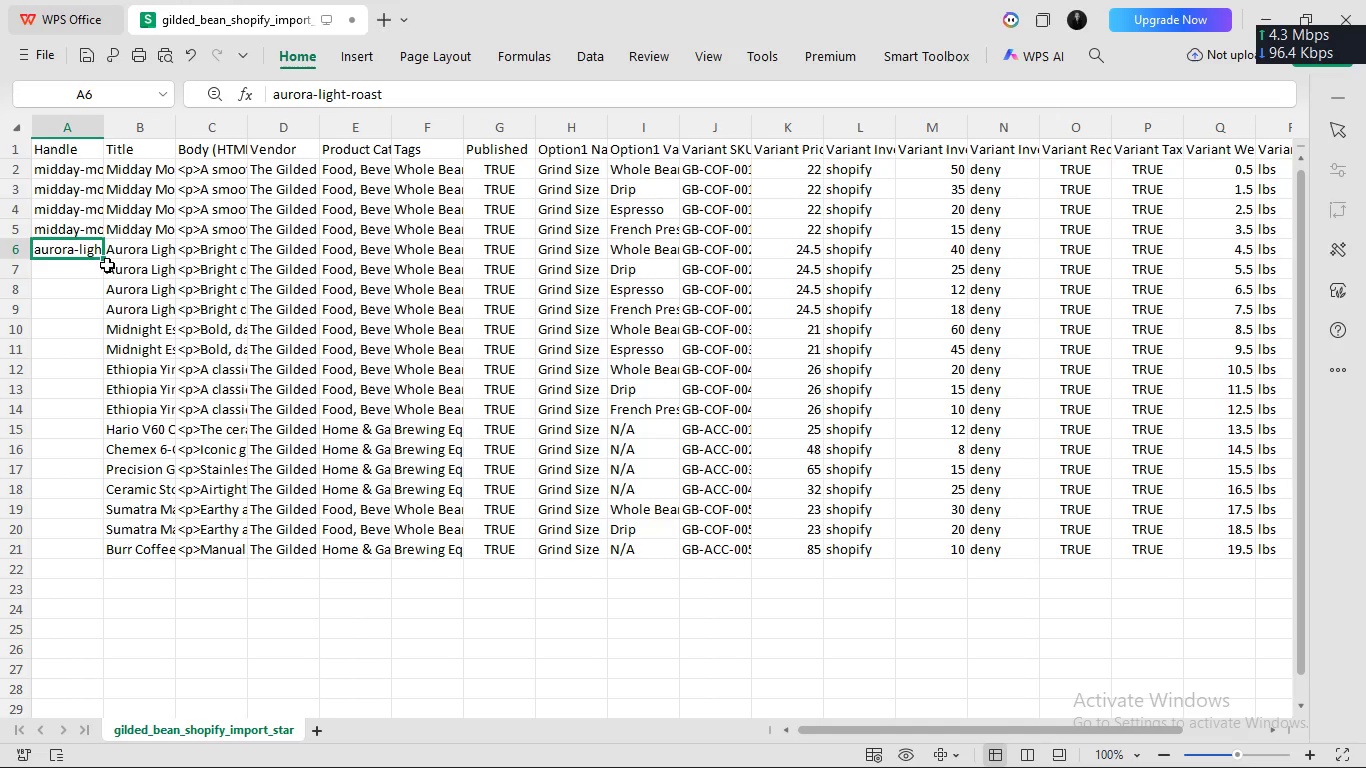 
left_click_drag(start_coordinate=[101, 258], to_coordinate=[107, 311])
 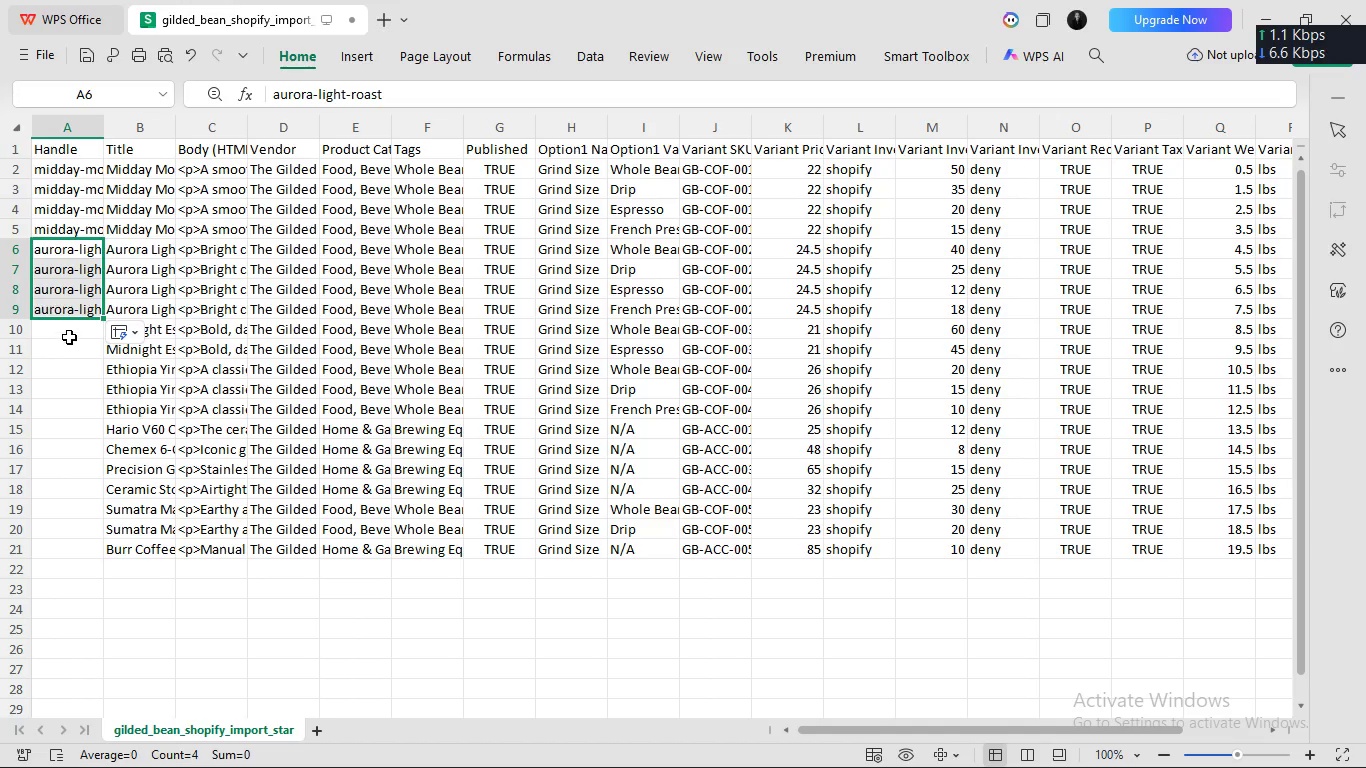 
left_click([69, 333])
 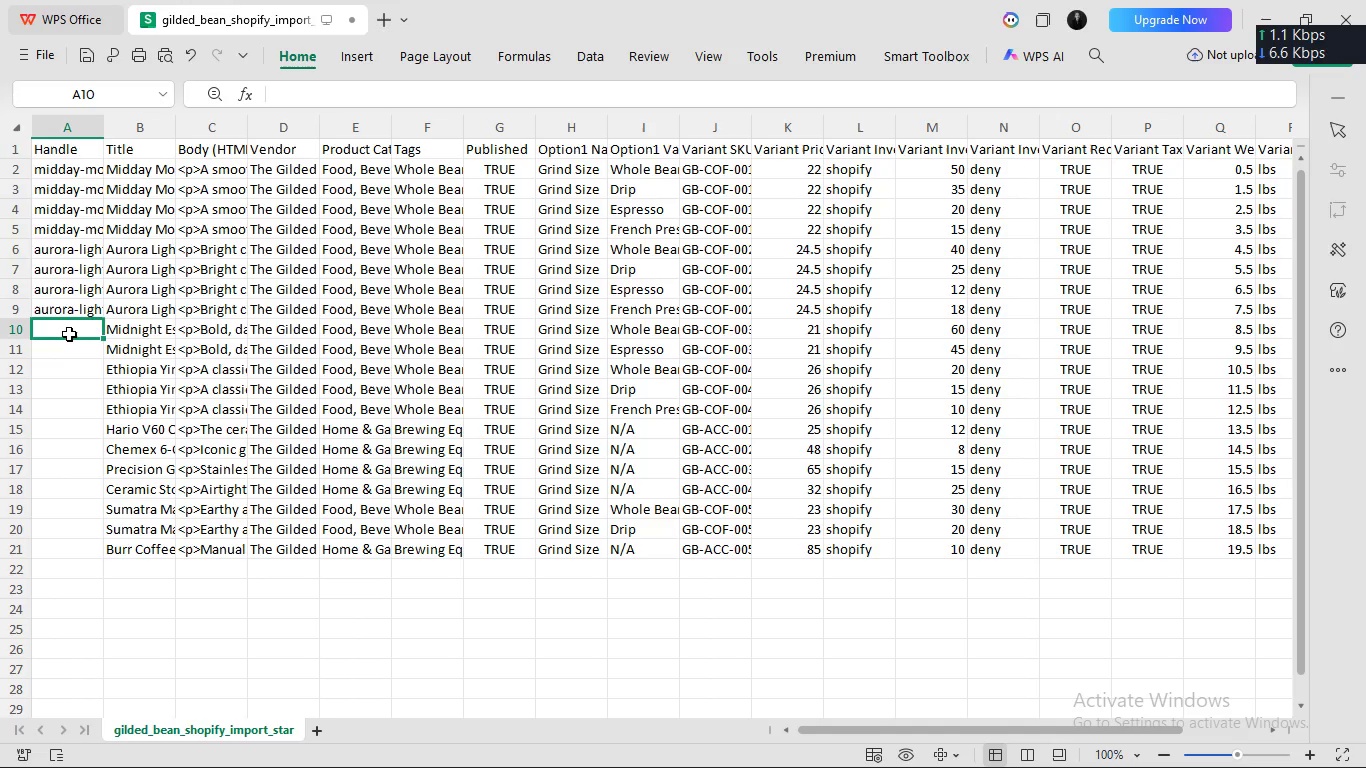 
left_click([69, 333])
 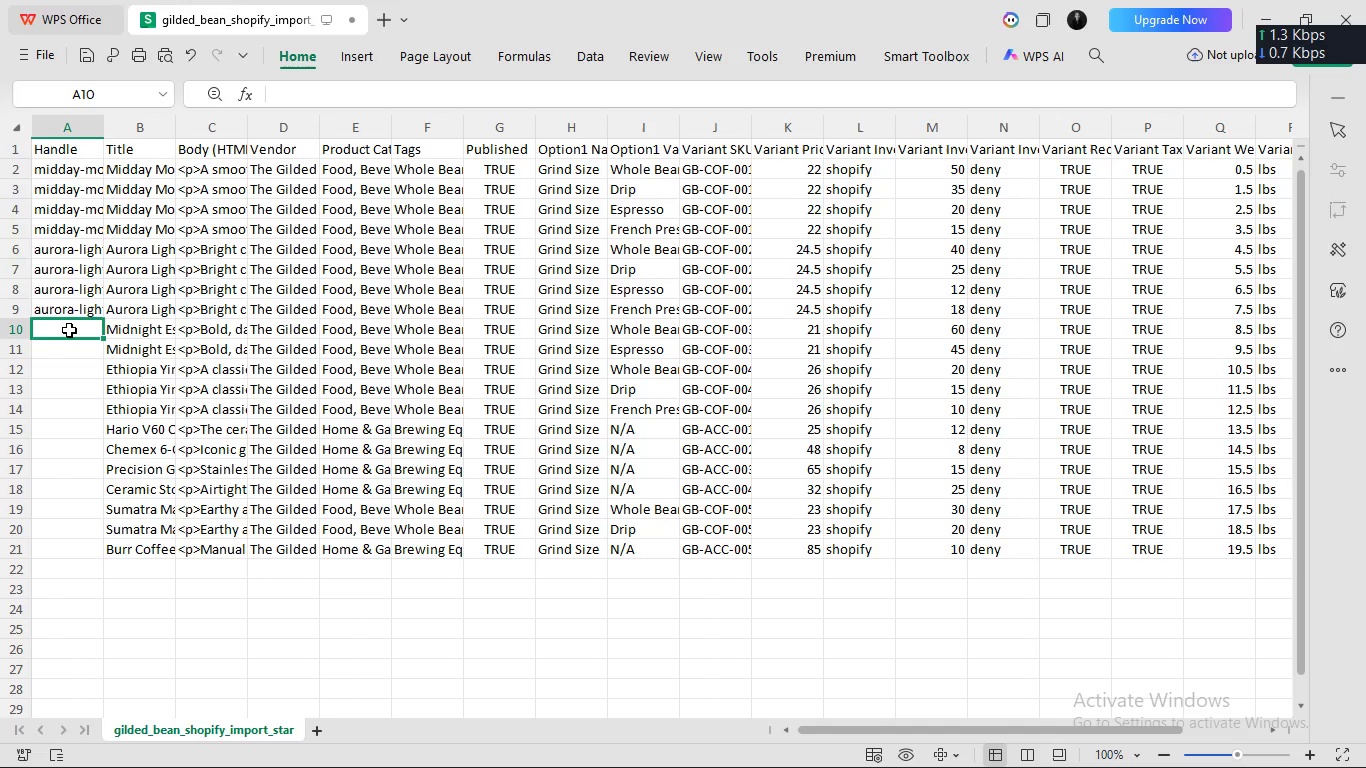 
left_click([69, 329])
 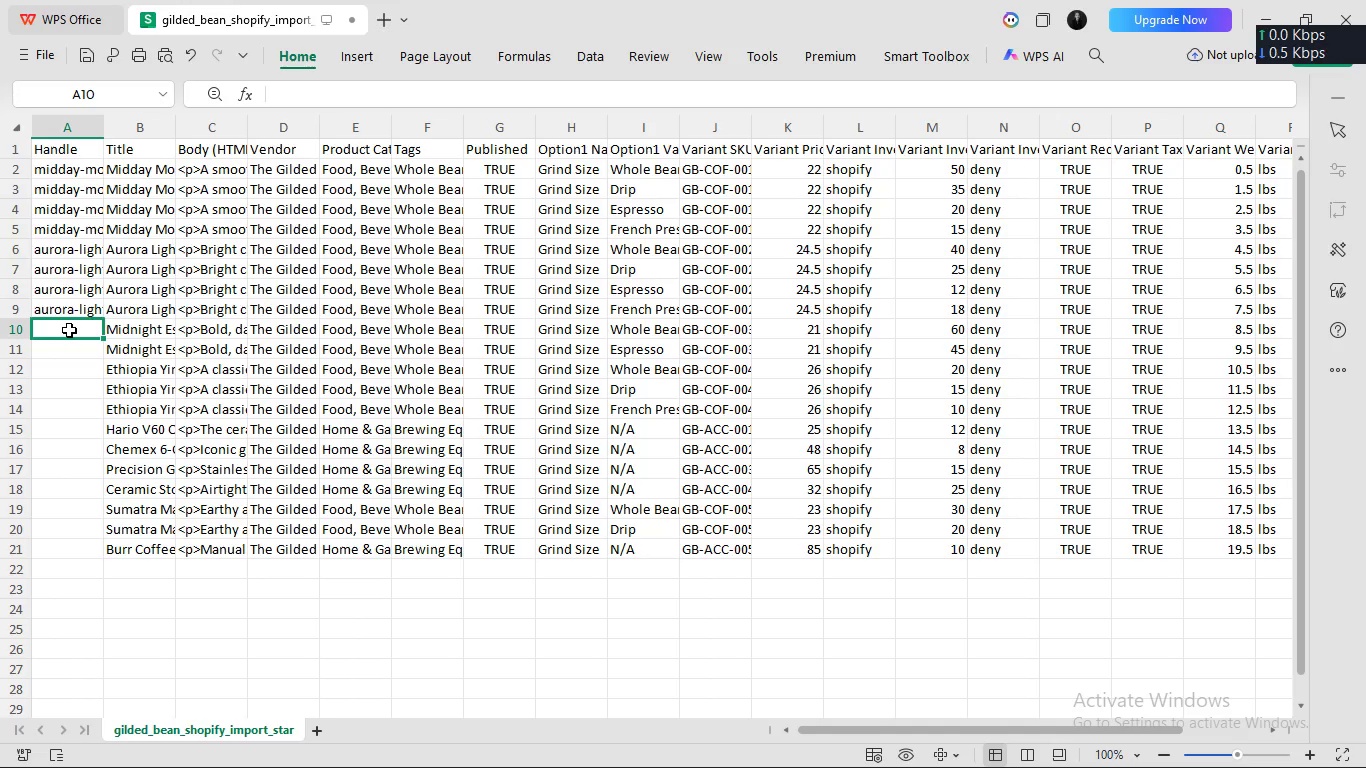 
type(midnight-espresso)
 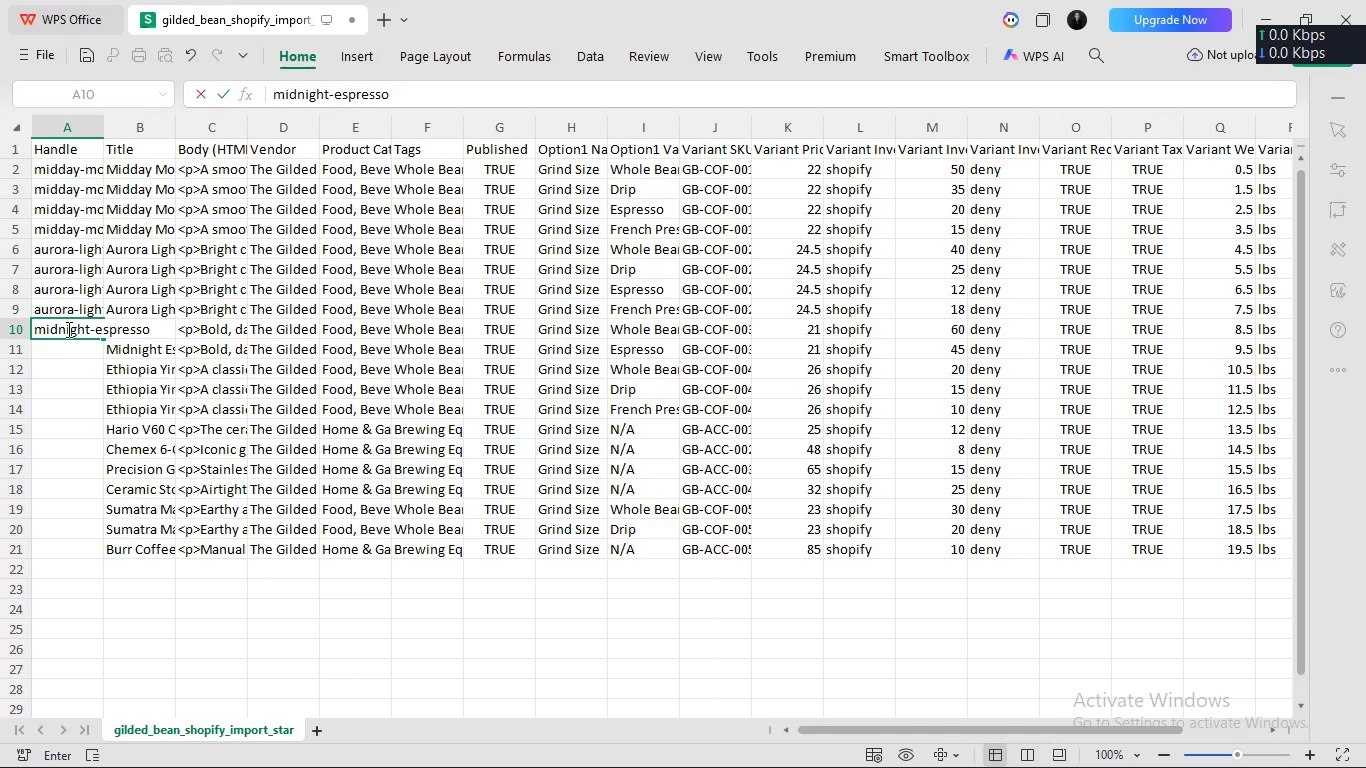 
key(Enter)
 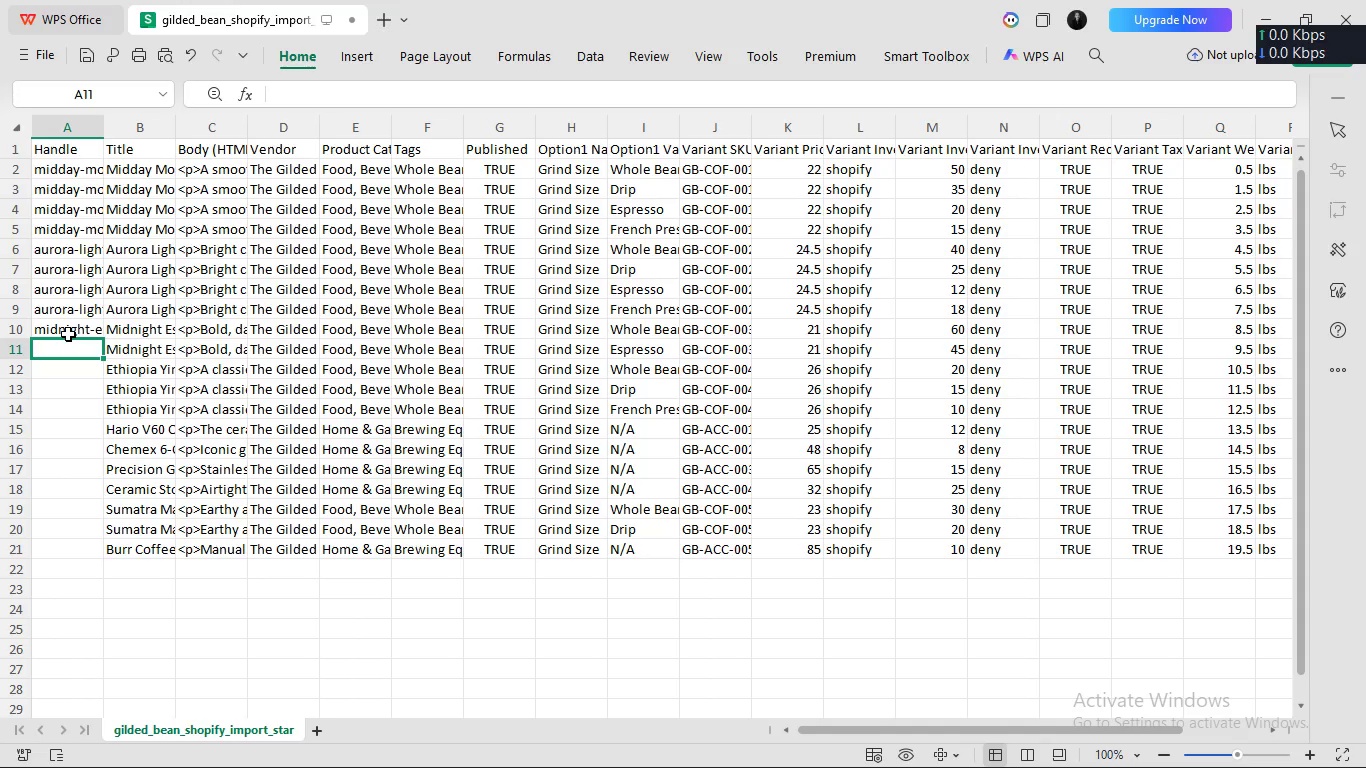 
left_click([68, 333])
 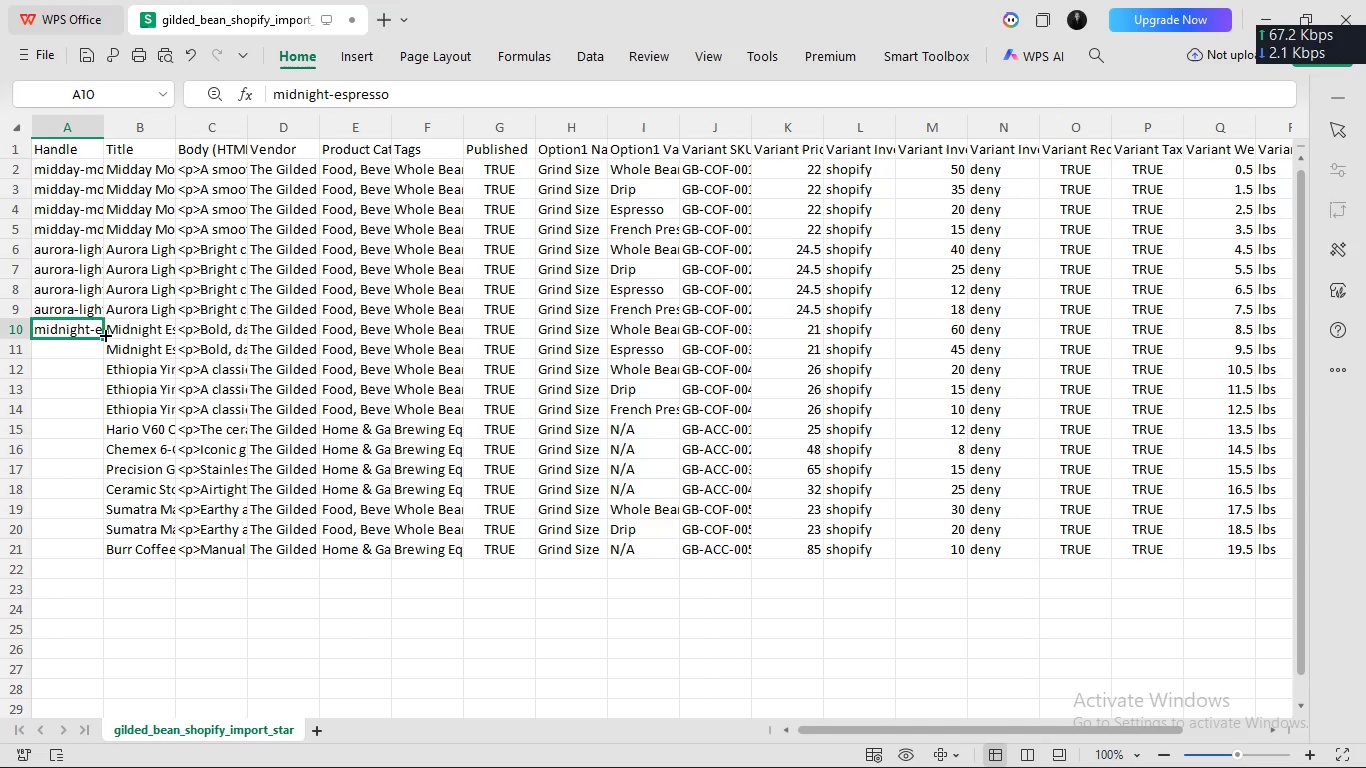 
left_click_drag(start_coordinate=[103, 338], to_coordinate=[103, 356])
 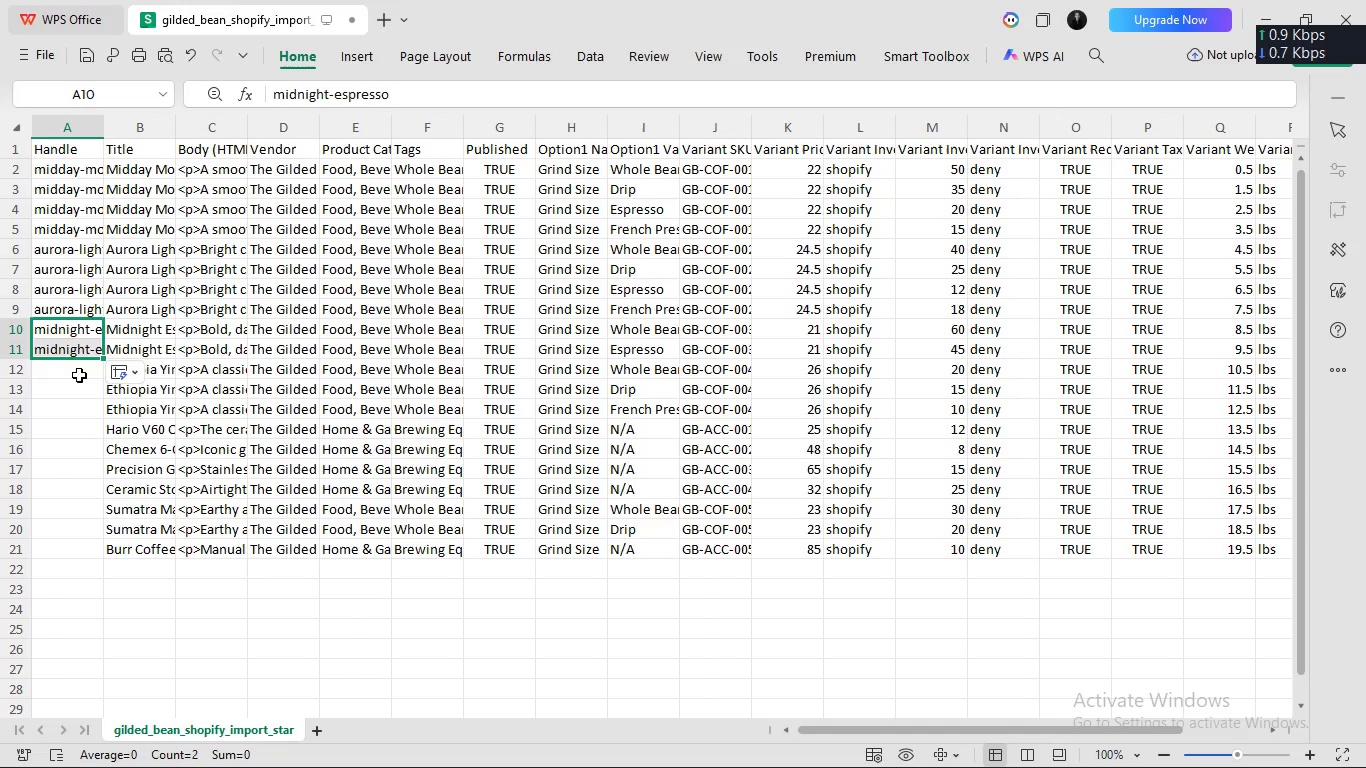 
left_click([79, 374])
 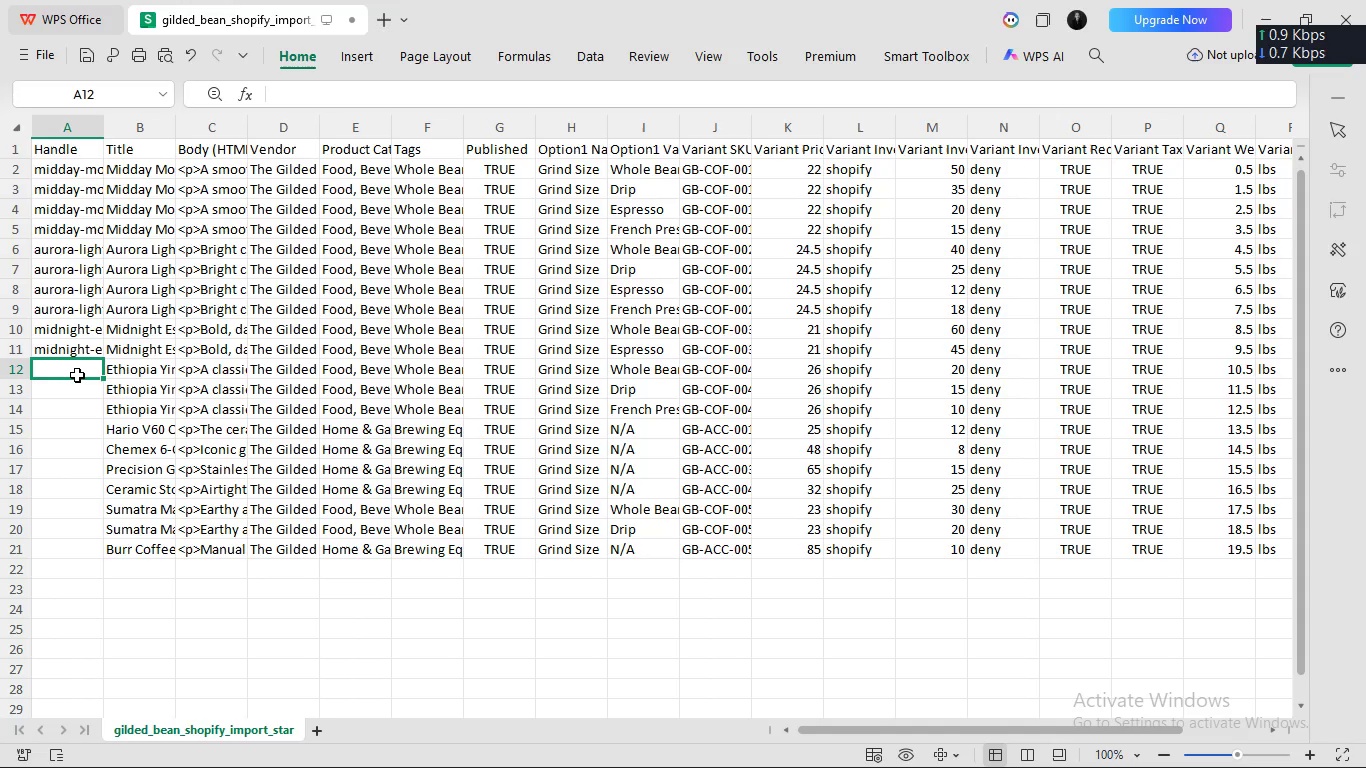 
left_click([77, 374])
 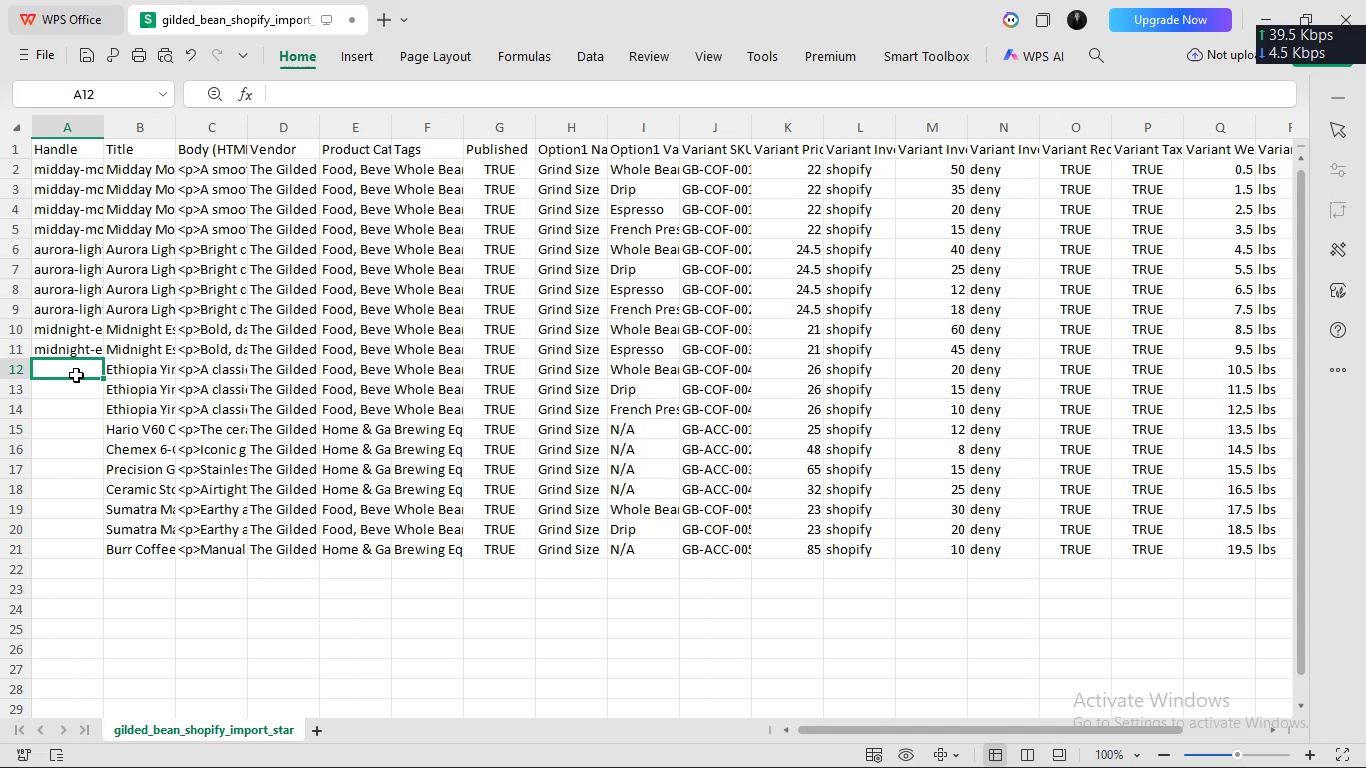 
type(ethiopia-yir)
 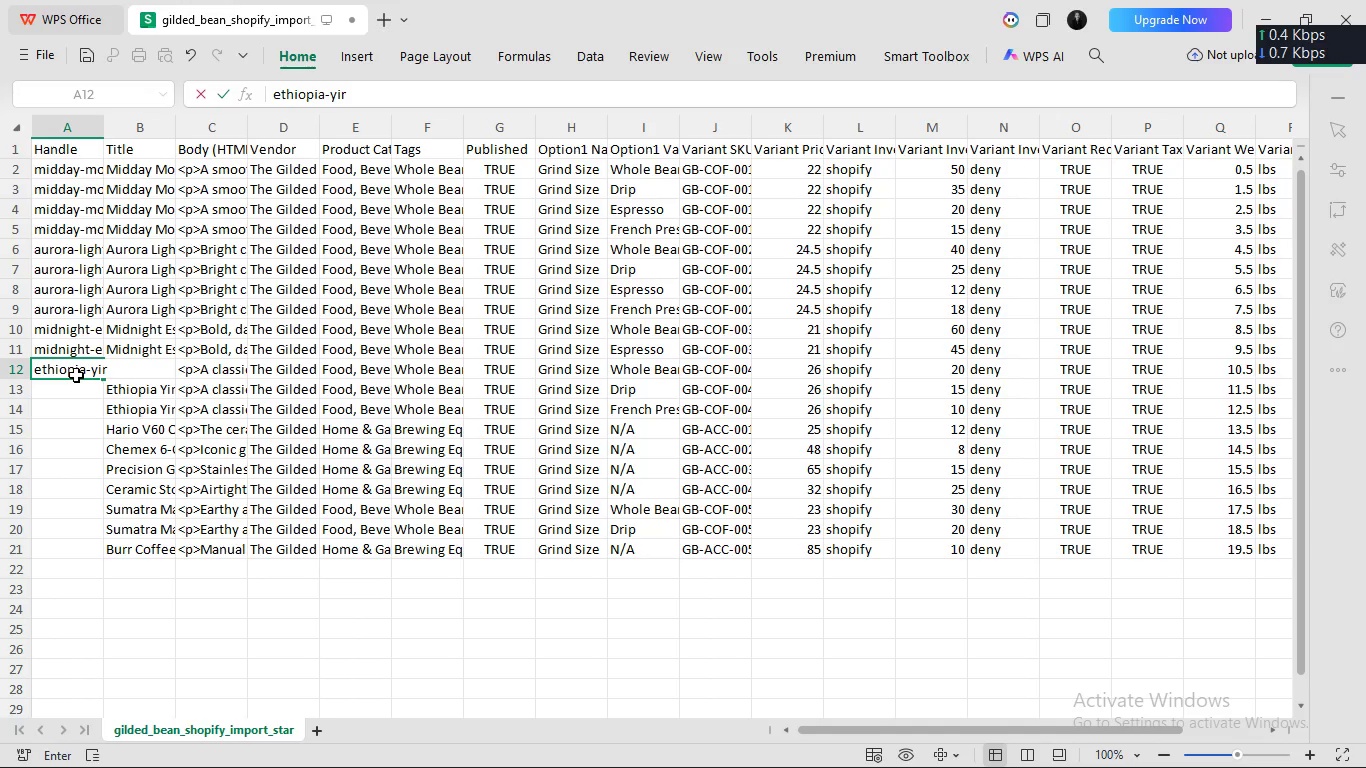 
type(gacheffe-single-origin)
 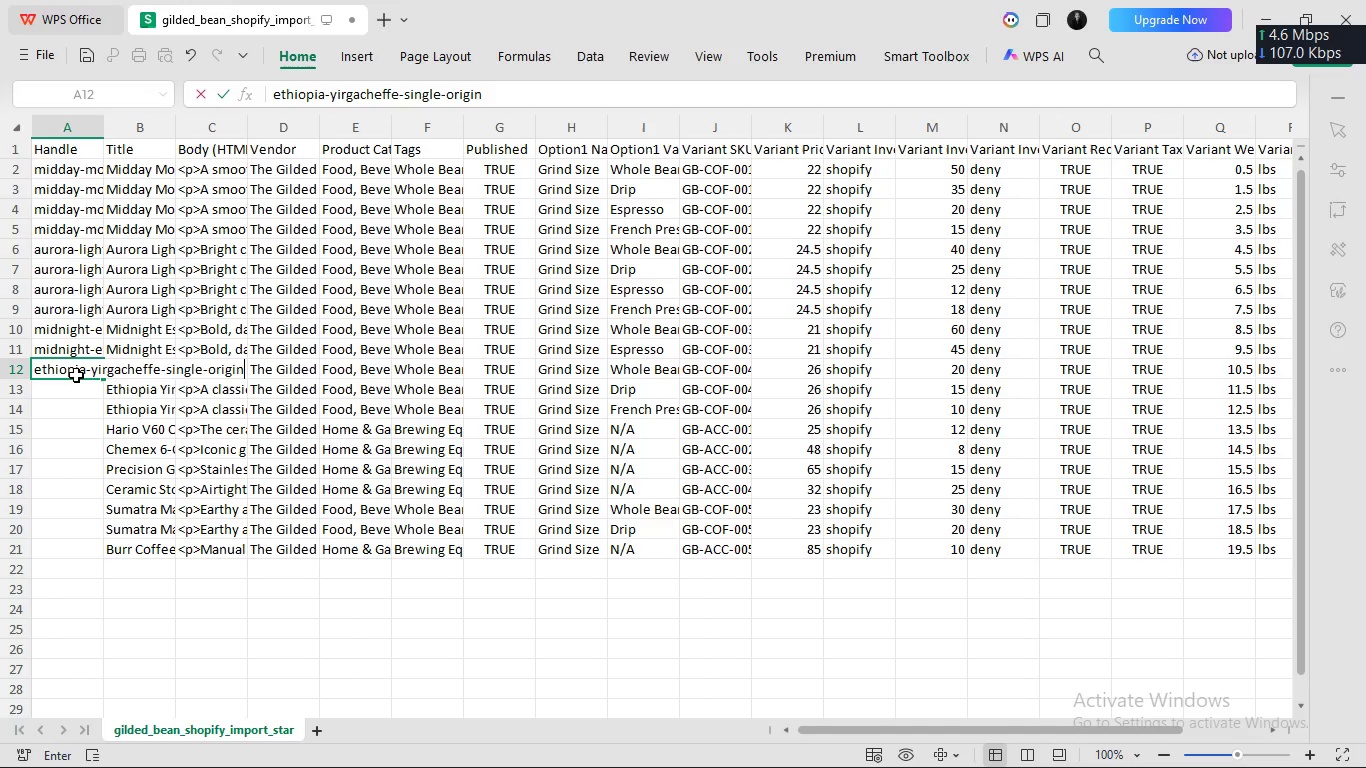 
key(Enter)
 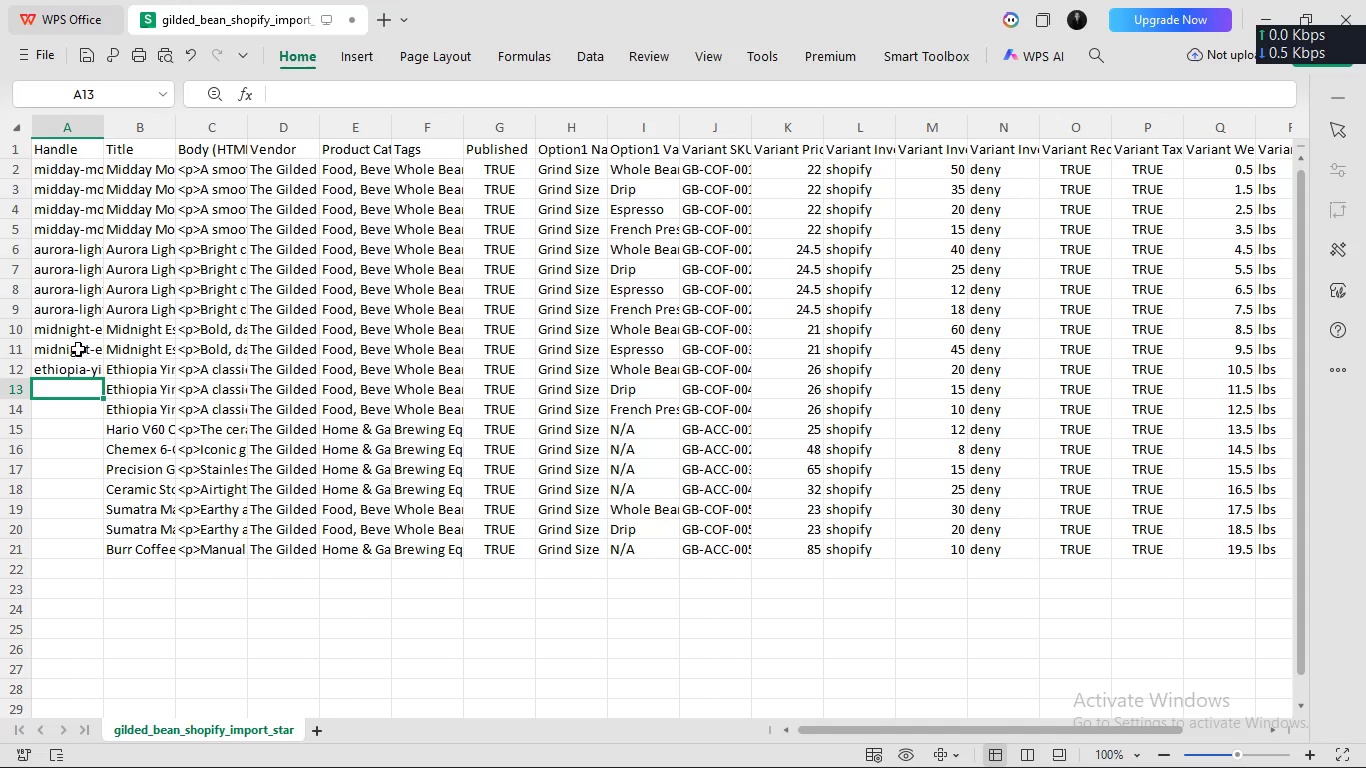 
left_click([66, 368])
 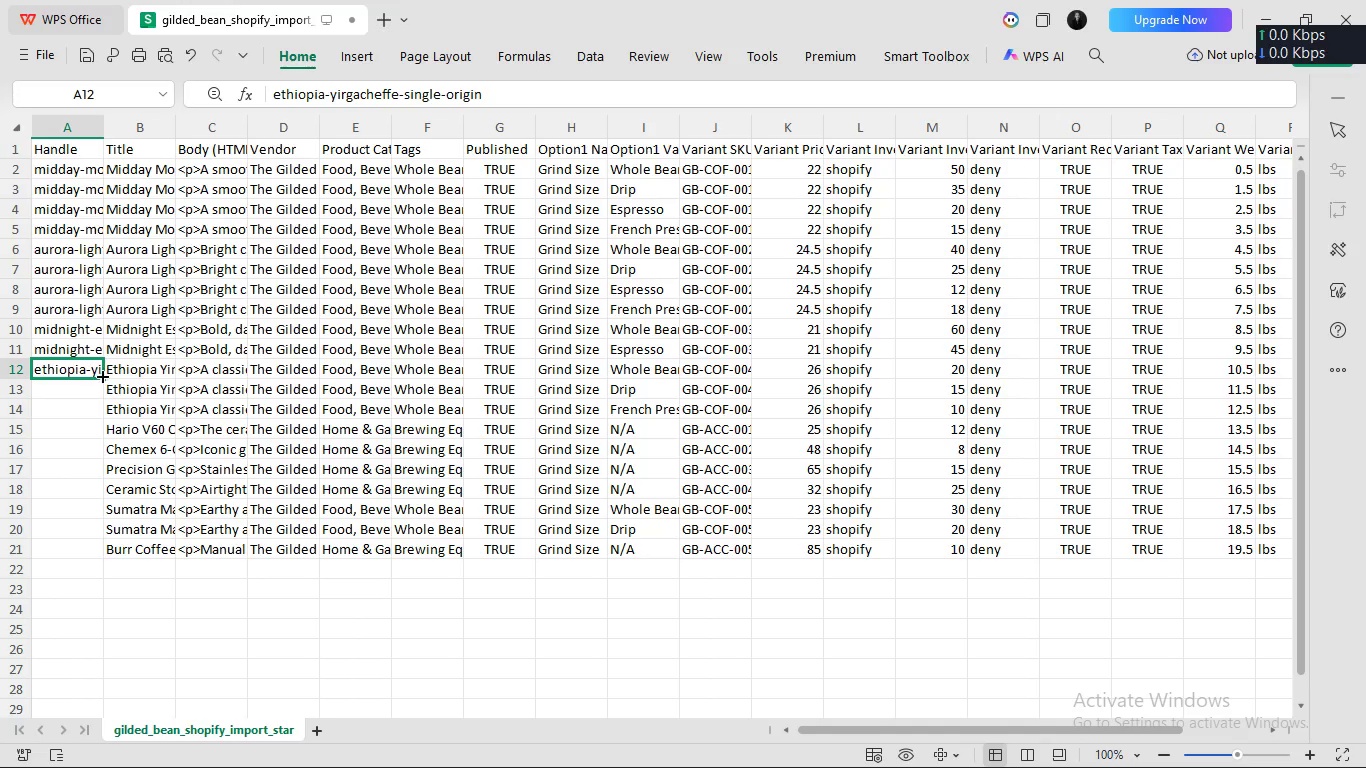 
left_click_drag(start_coordinate=[104, 377], to_coordinate=[101, 416])
 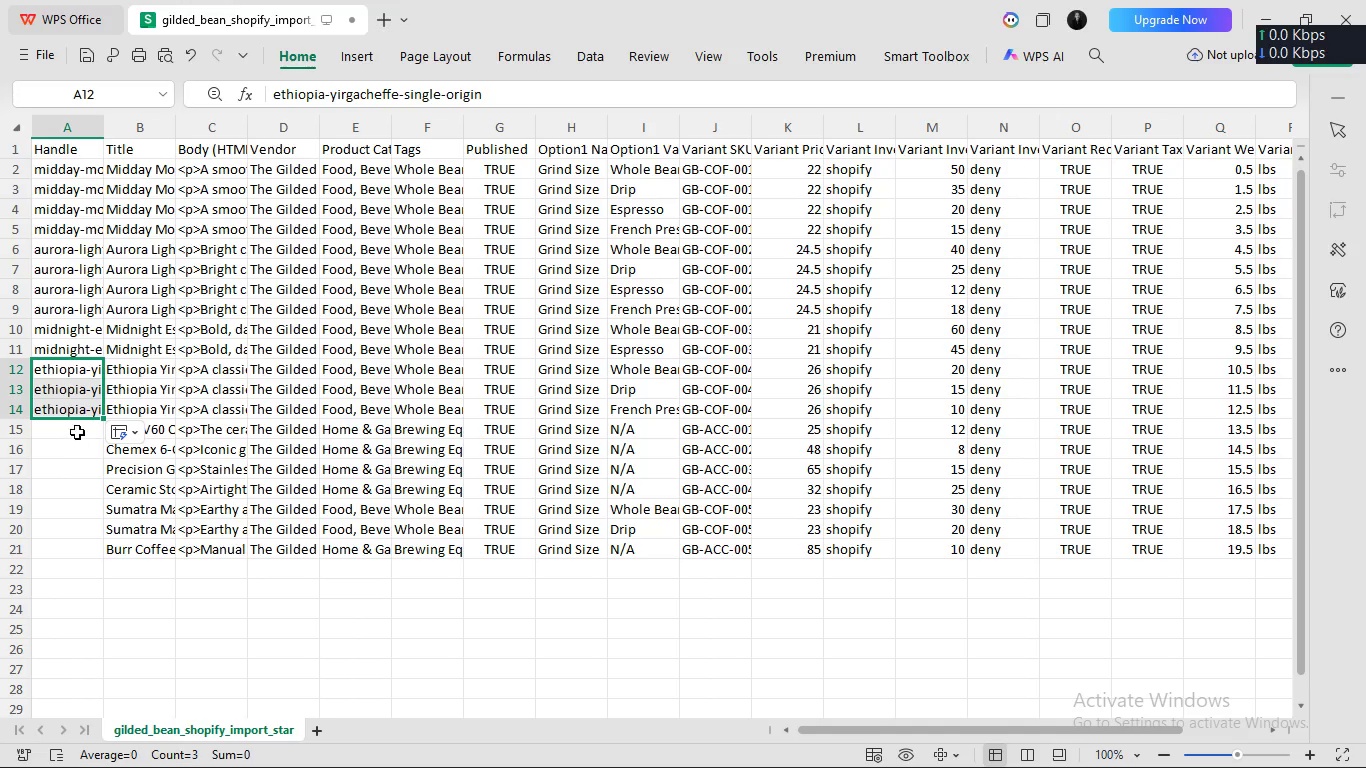 
left_click([74, 425])
 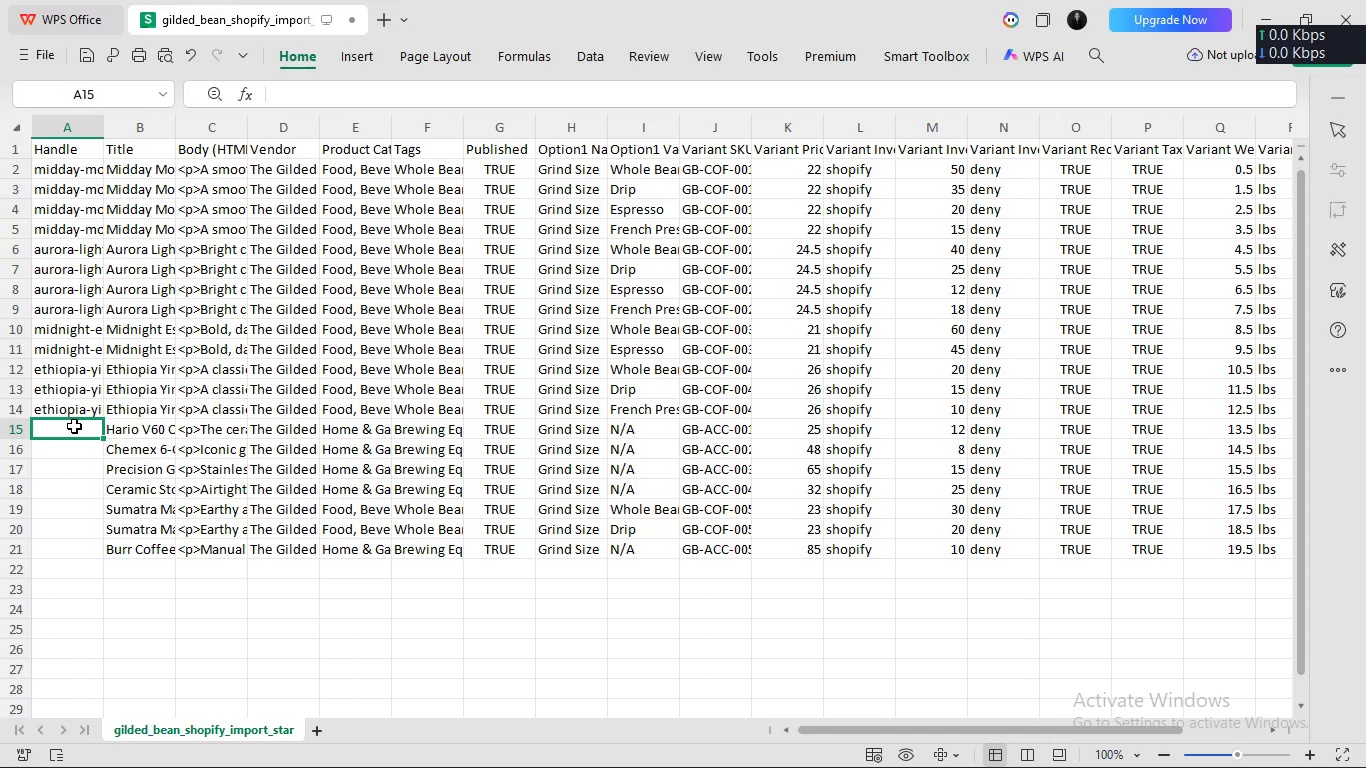 
type(hario-v60-coffee-dripppe)
key(Backspace)
key(Backspace)
type(er)
 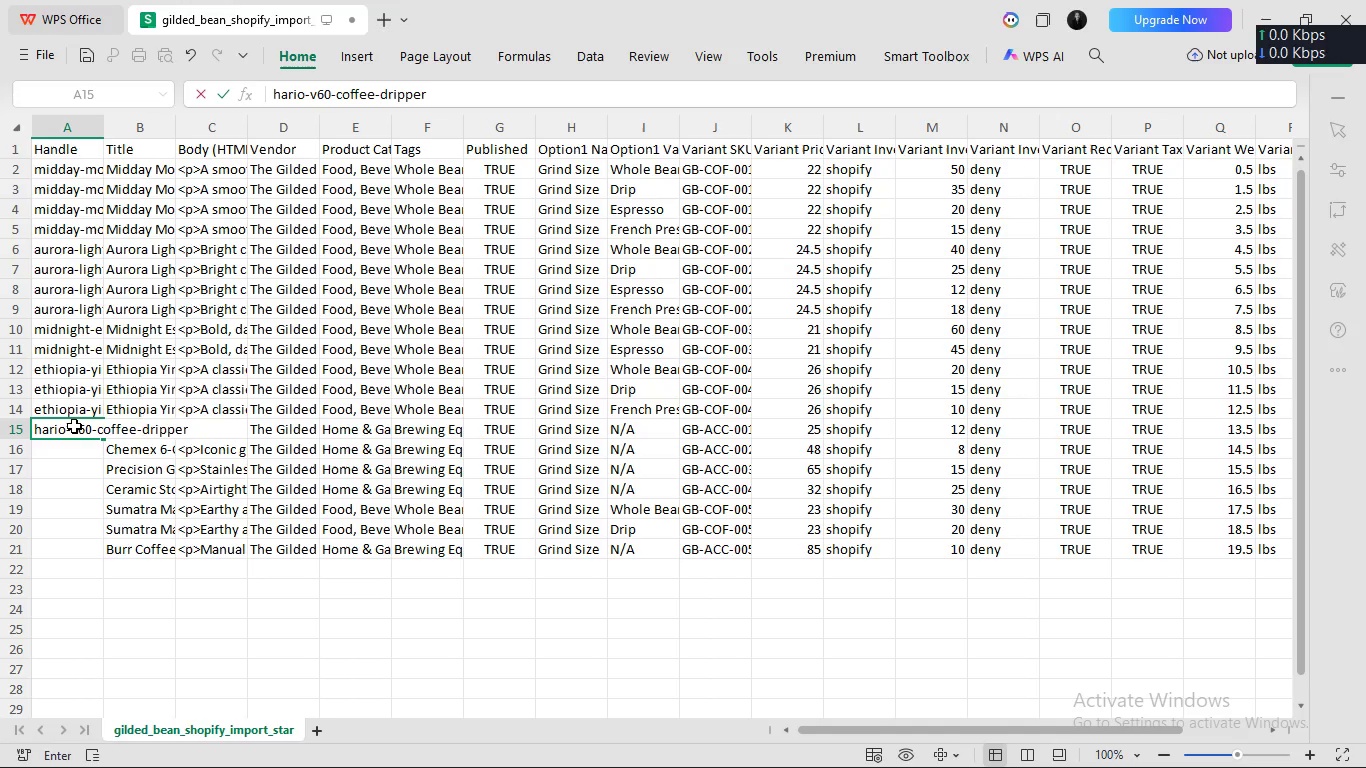 
key(Enter)
 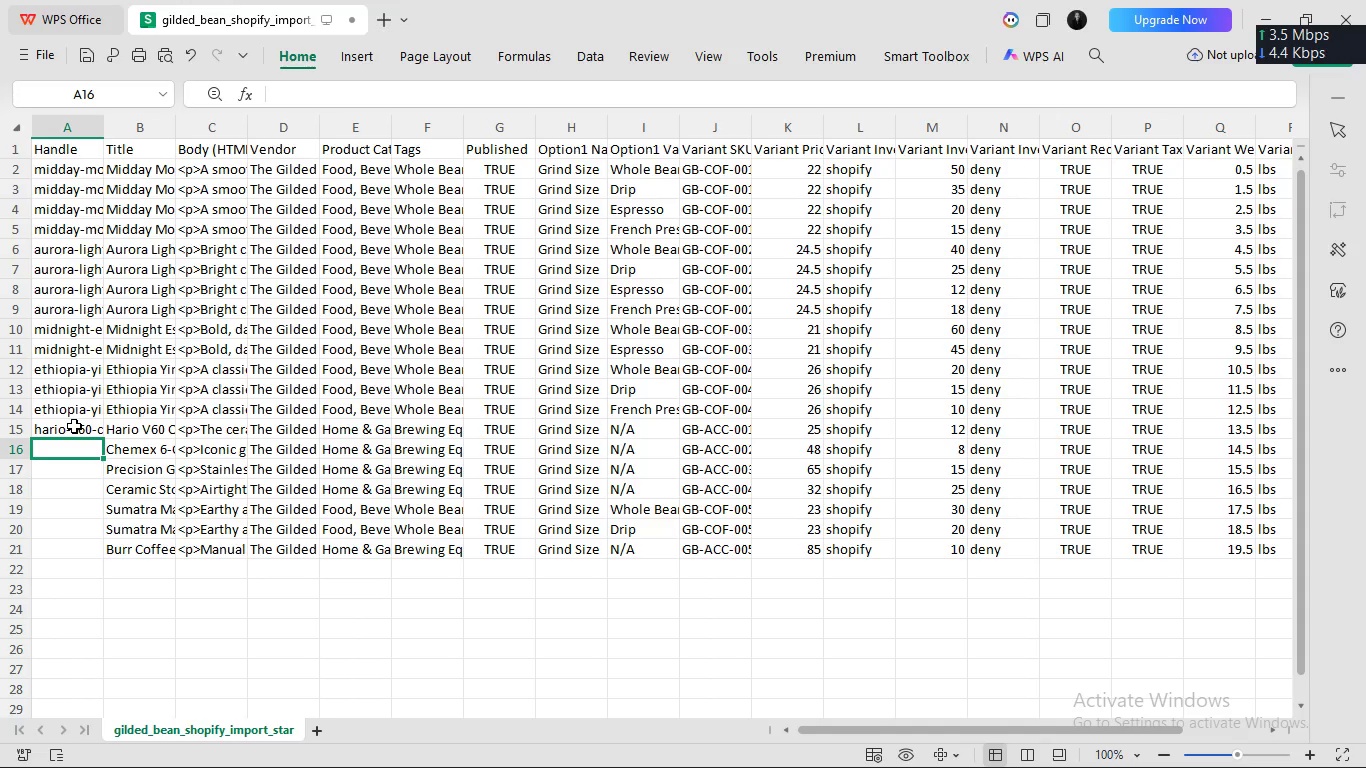 
hold_key(key=C, duration=4.62)
 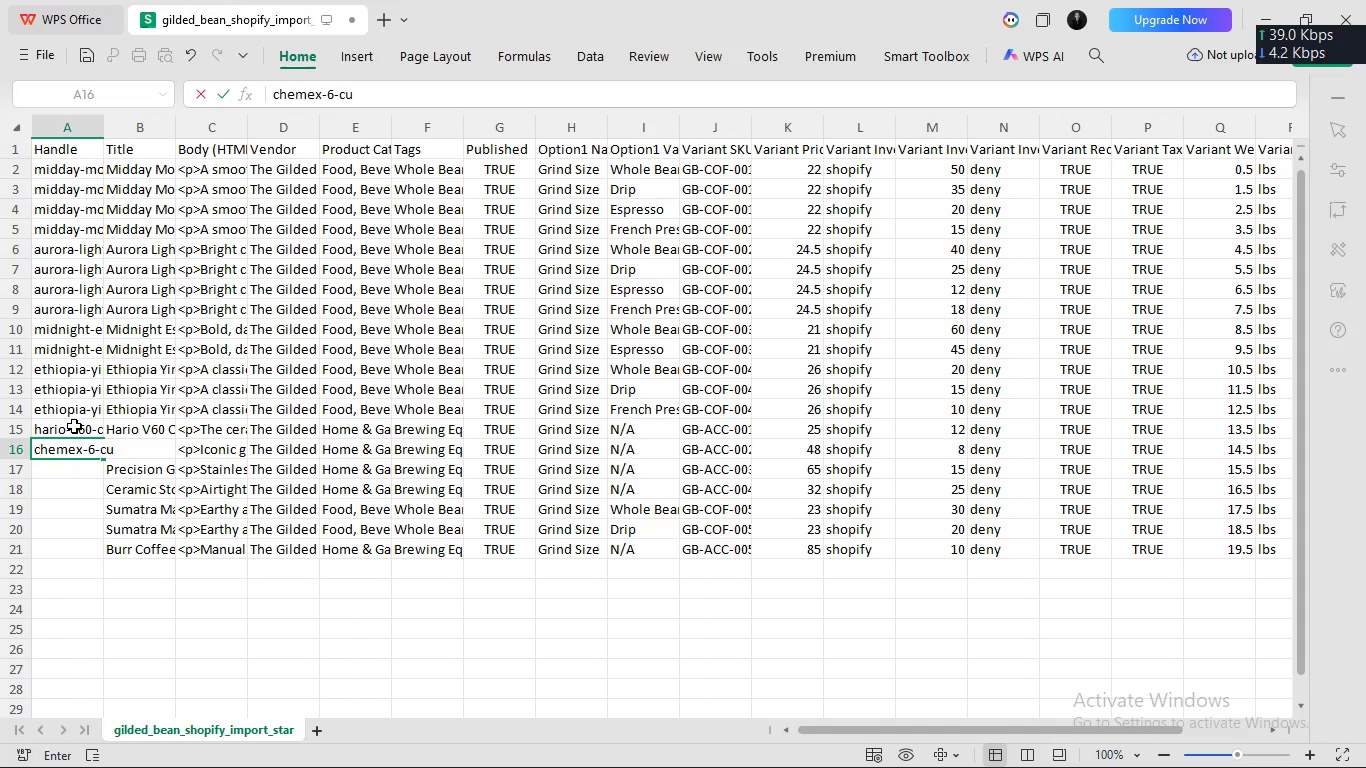 
type(hemex-6-up-classic)
 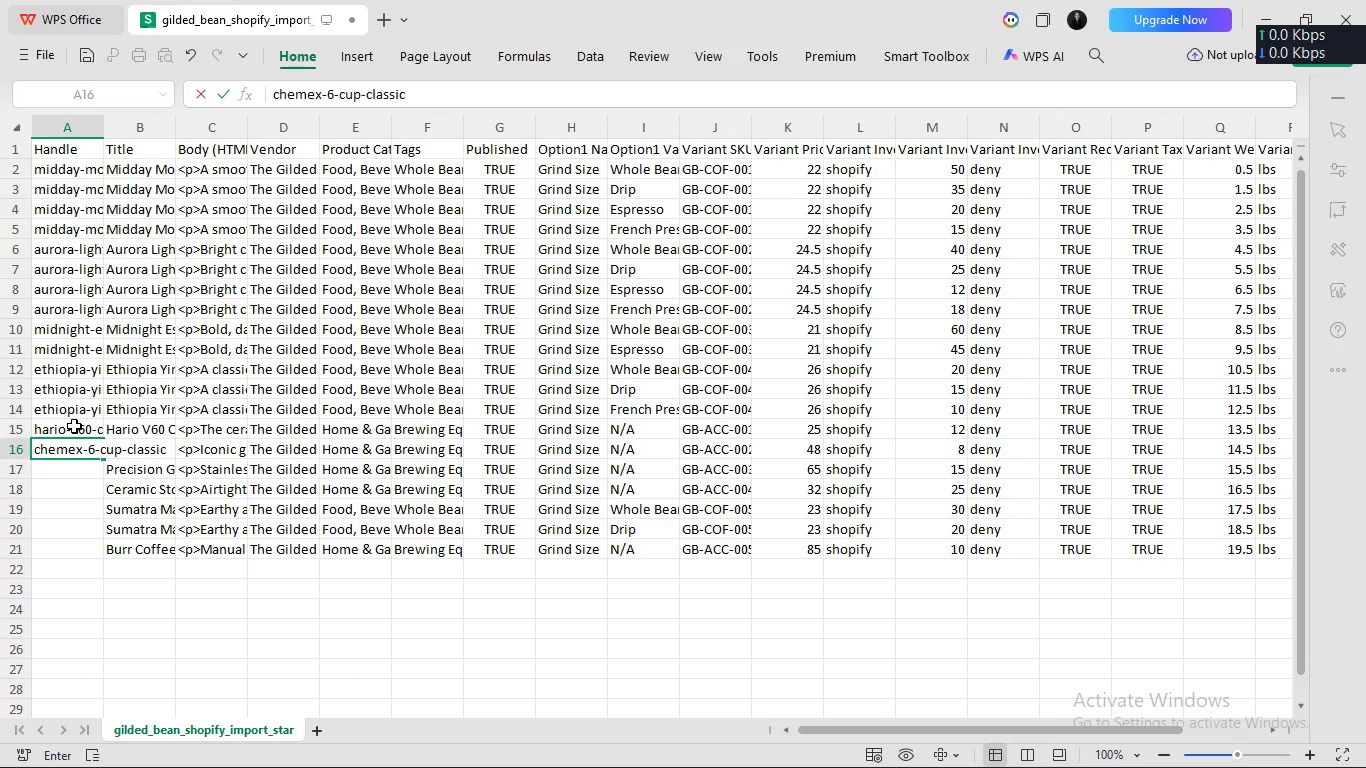 
key(Enter)
 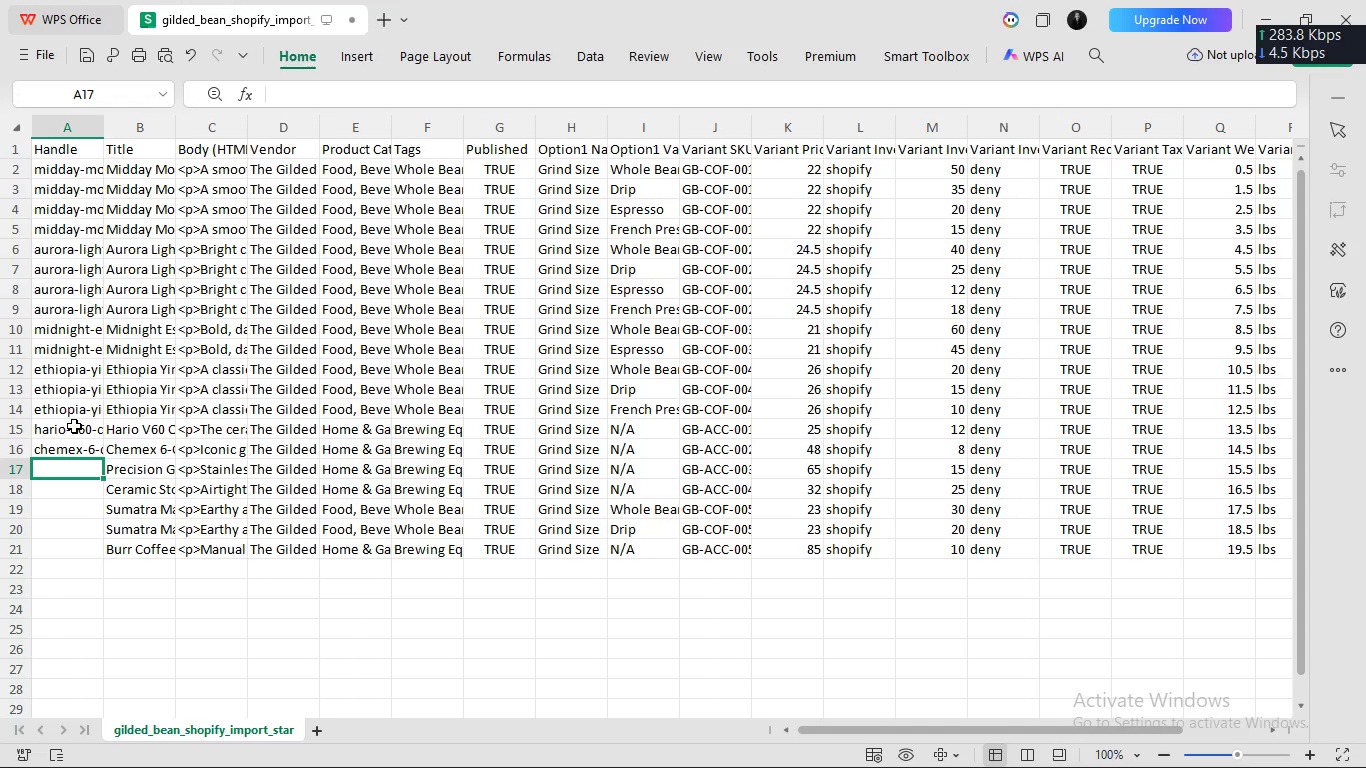 
type(precision-gooseneck-kettle)
 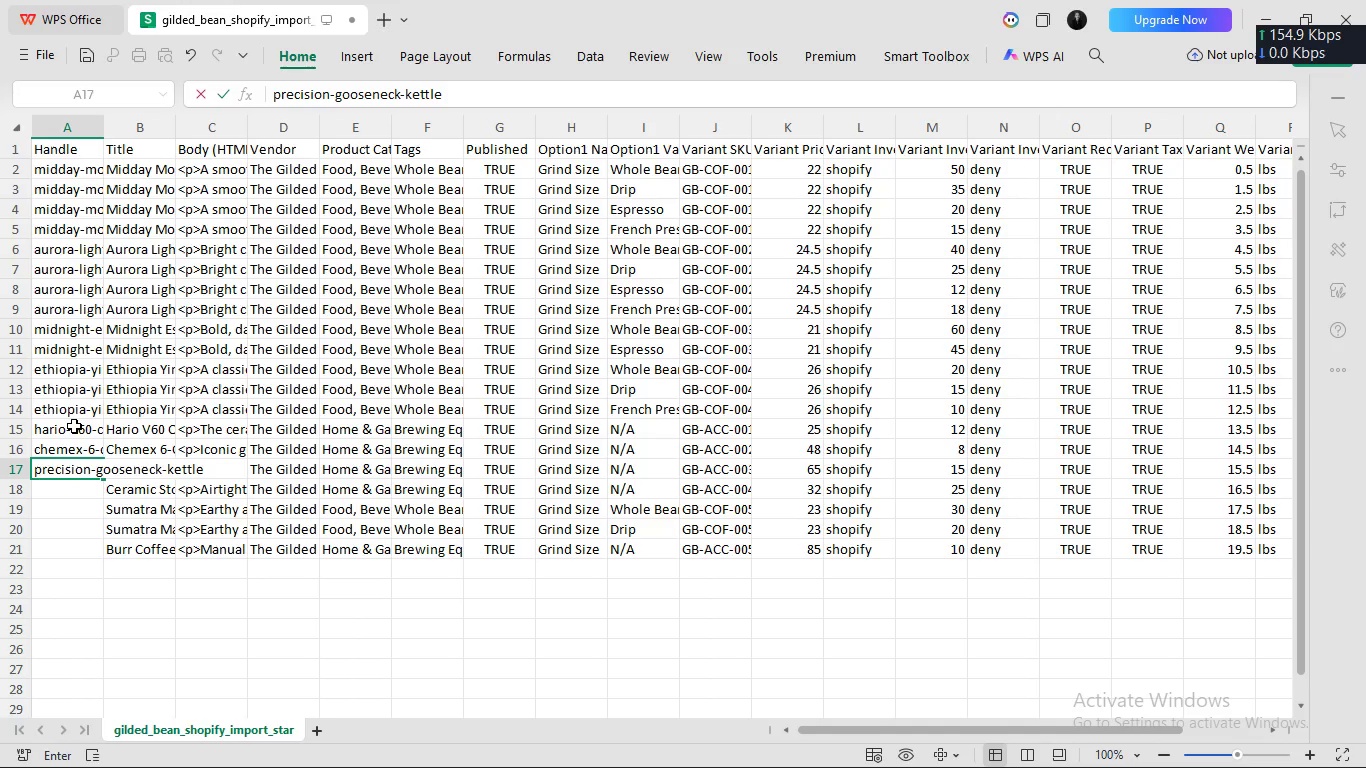 
key(Enter)
 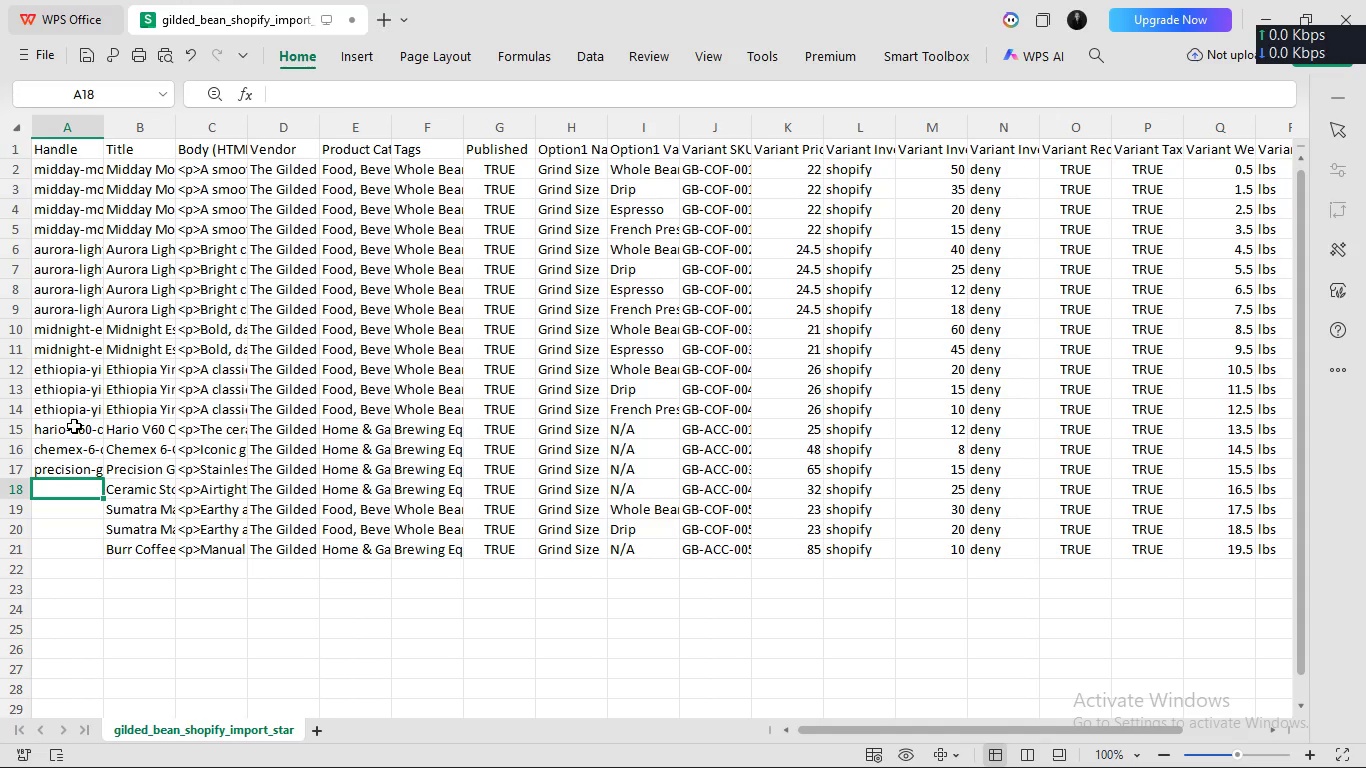 
type(cra)
key(Backspace)
key(Backspace)
type(eramic-storage-canste)
key(Backspace)
key(Backspace)
key(Backspace)
type(ister)
 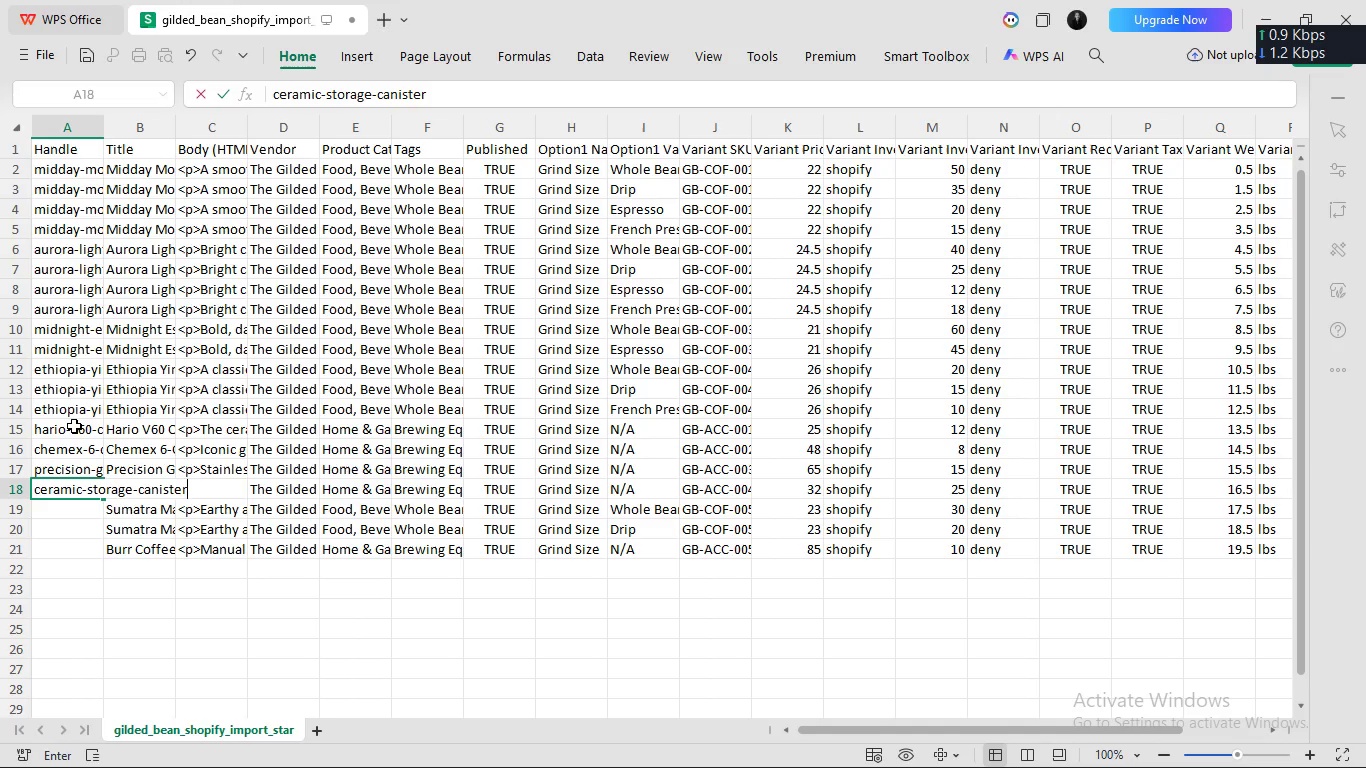 
key(Enter)
 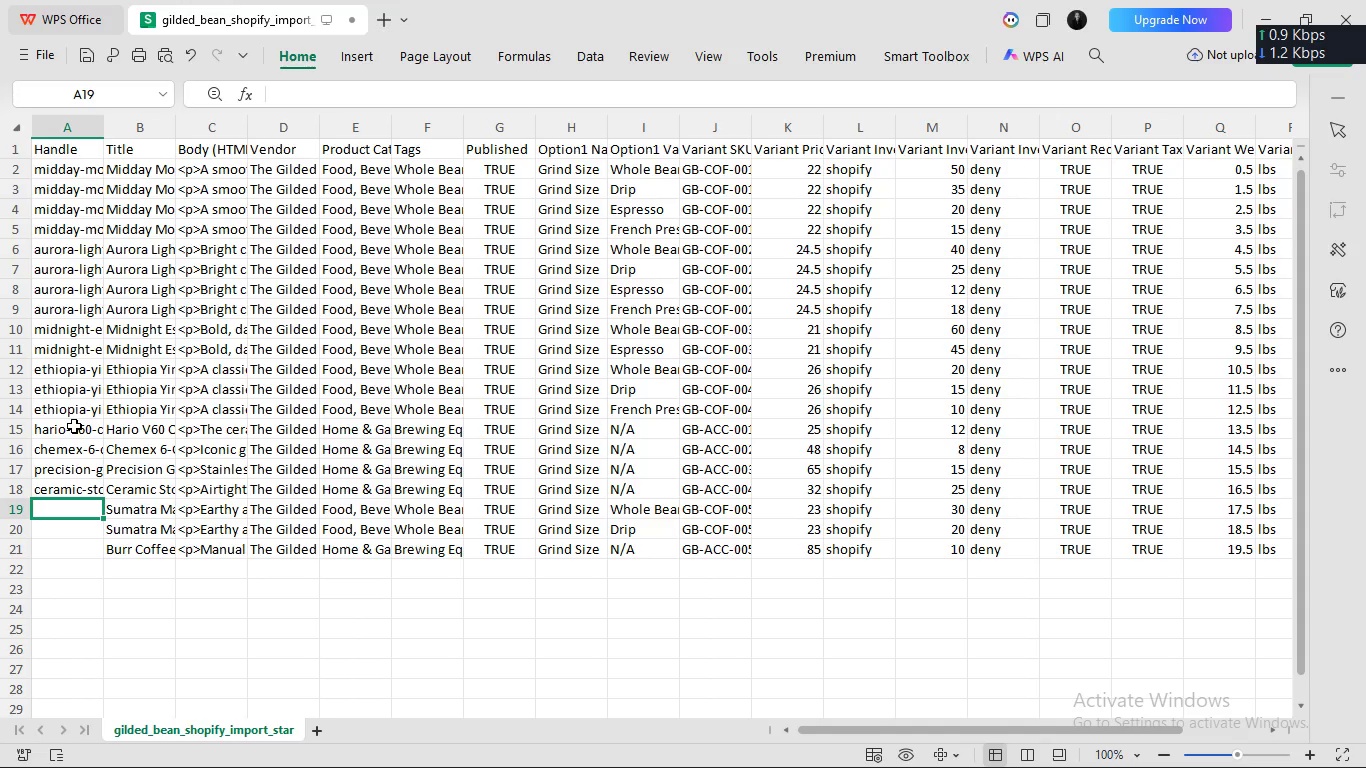 
left_click([74, 425])
 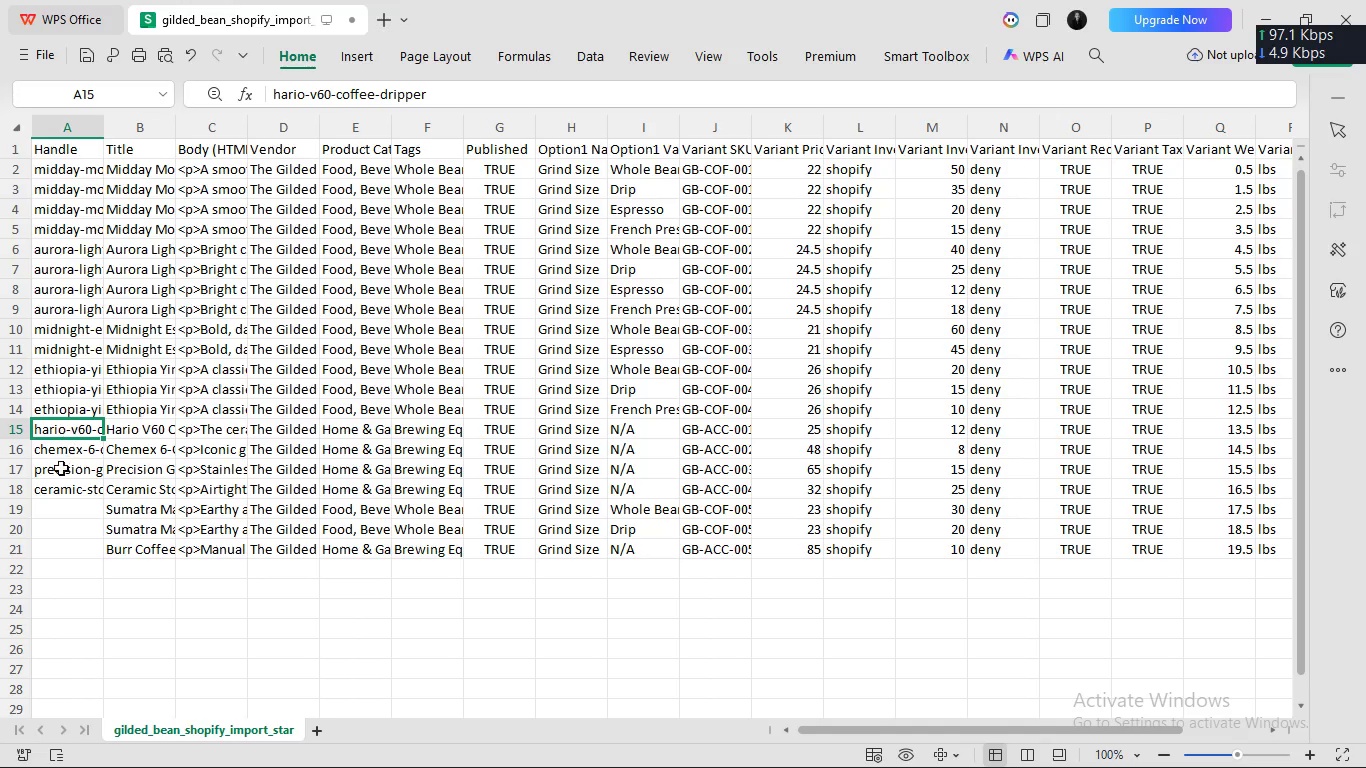 
left_click([56, 509])
 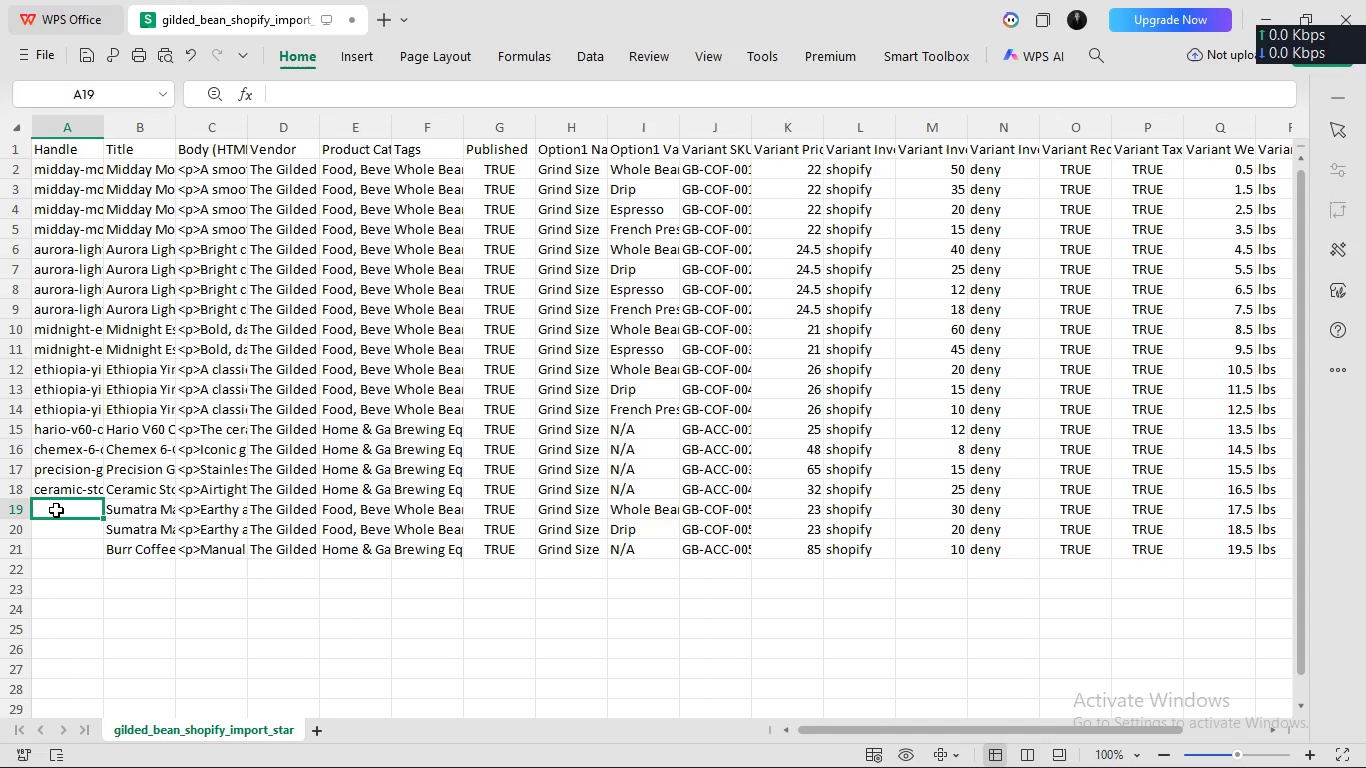 
type(sumatra-manda)
key(Backspace)
type(l)
key(Backspace)
type(heling-dark)
 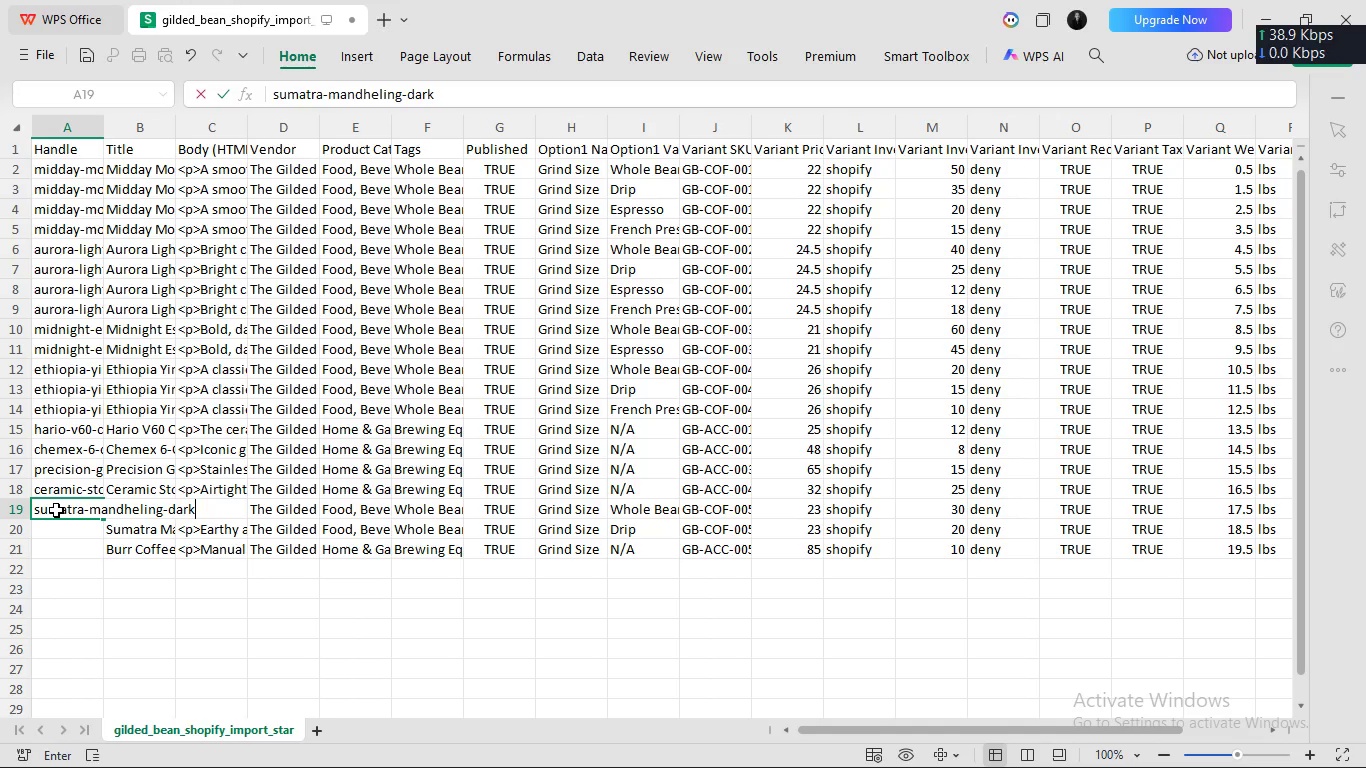 
key(Enter)
 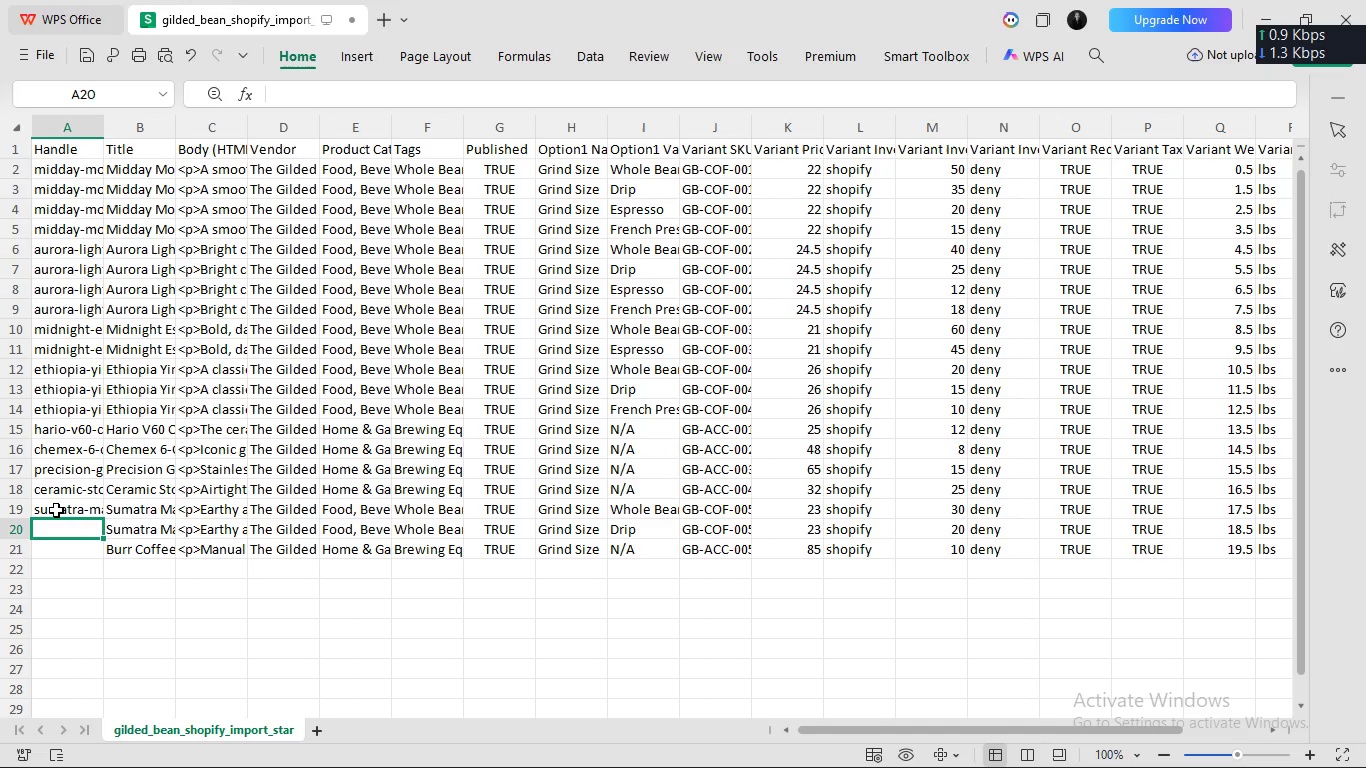 
left_click([56, 509])
 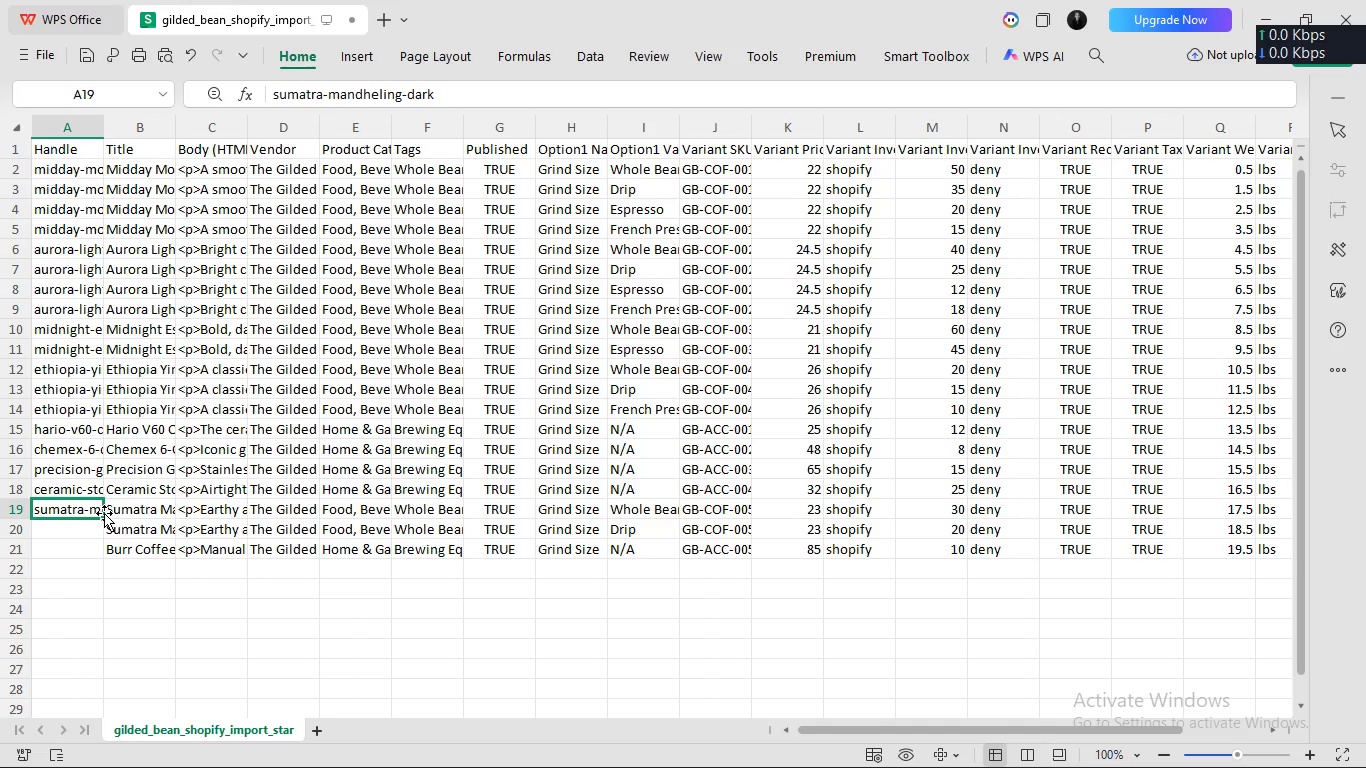 
left_click_drag(start_coordinate=[102, 520], to_coordinate=[102, 538])
 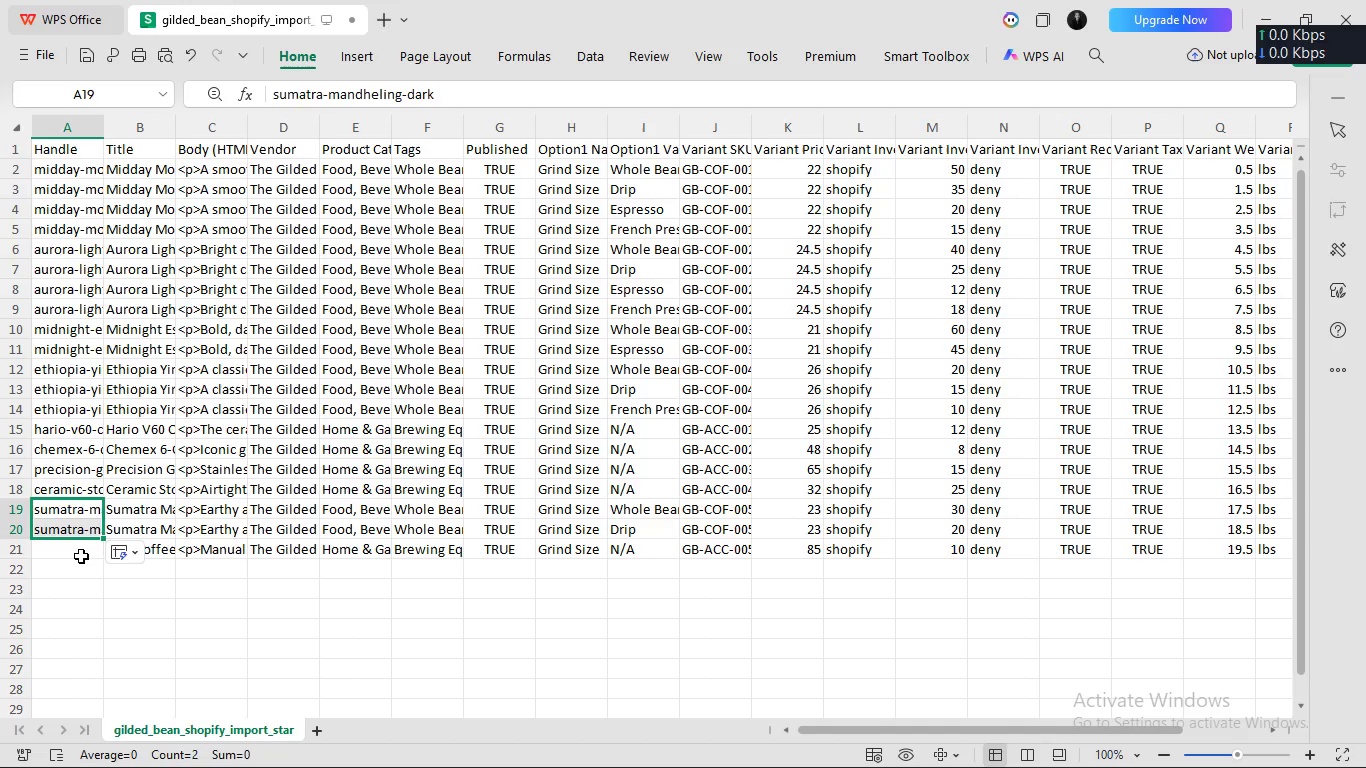 
left_click([80, 555])
 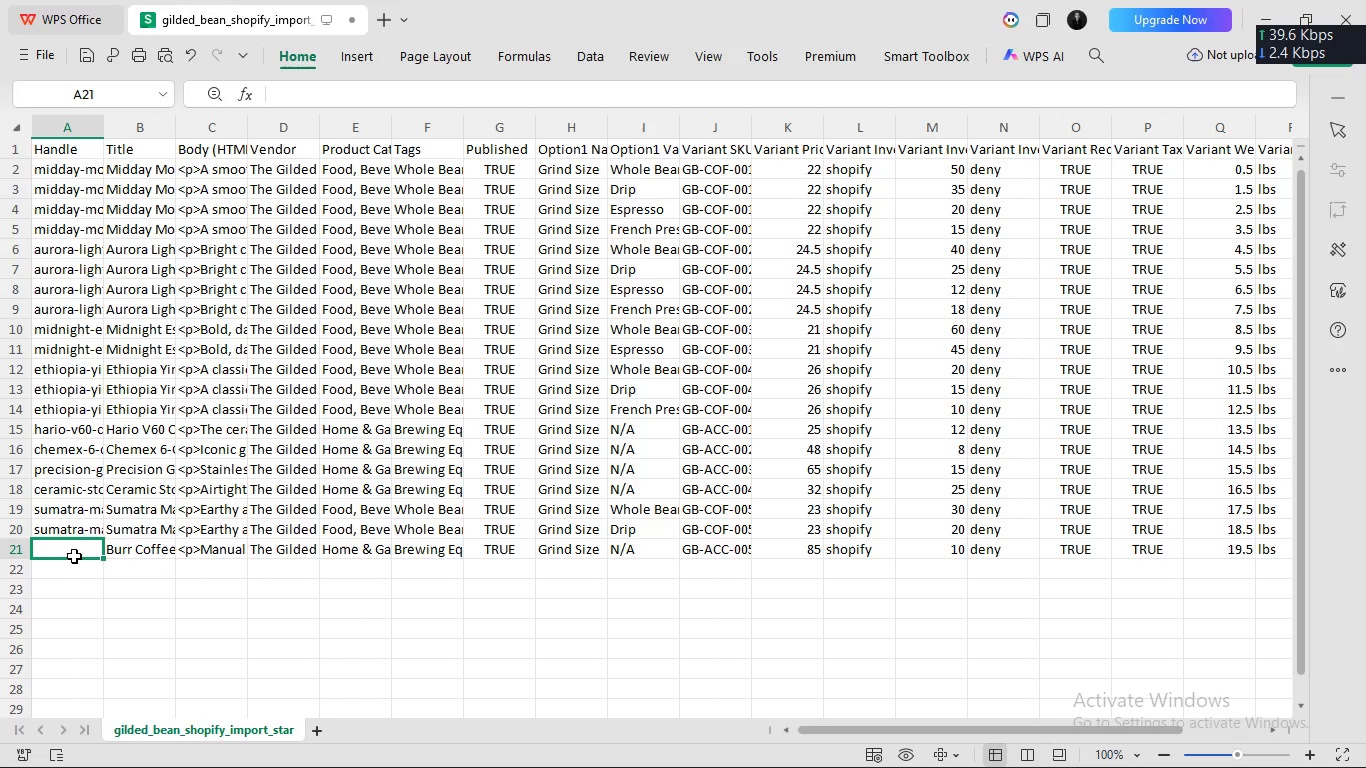 
left_click([74, 555])
 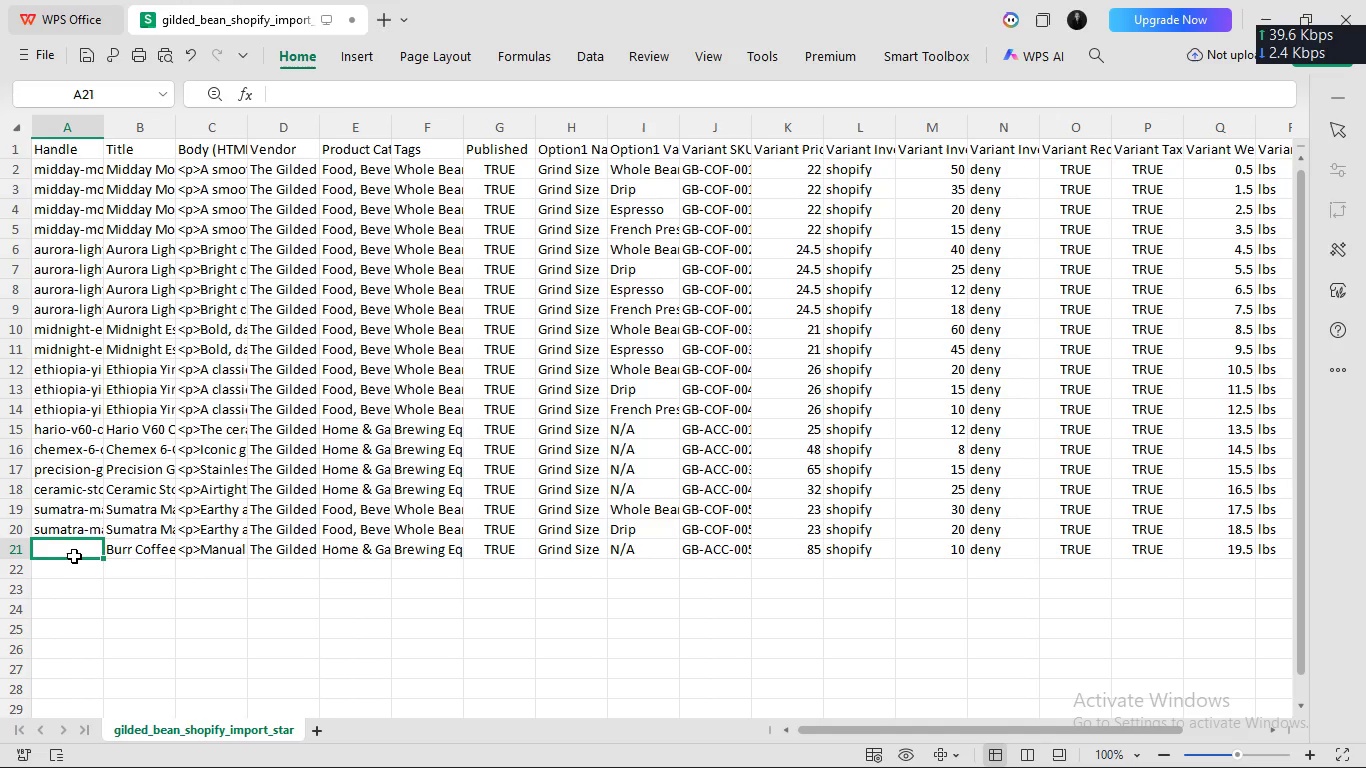 
type(butt)
key(Backspace)
key(Backspace)
type(rr-coffee-grinder)
 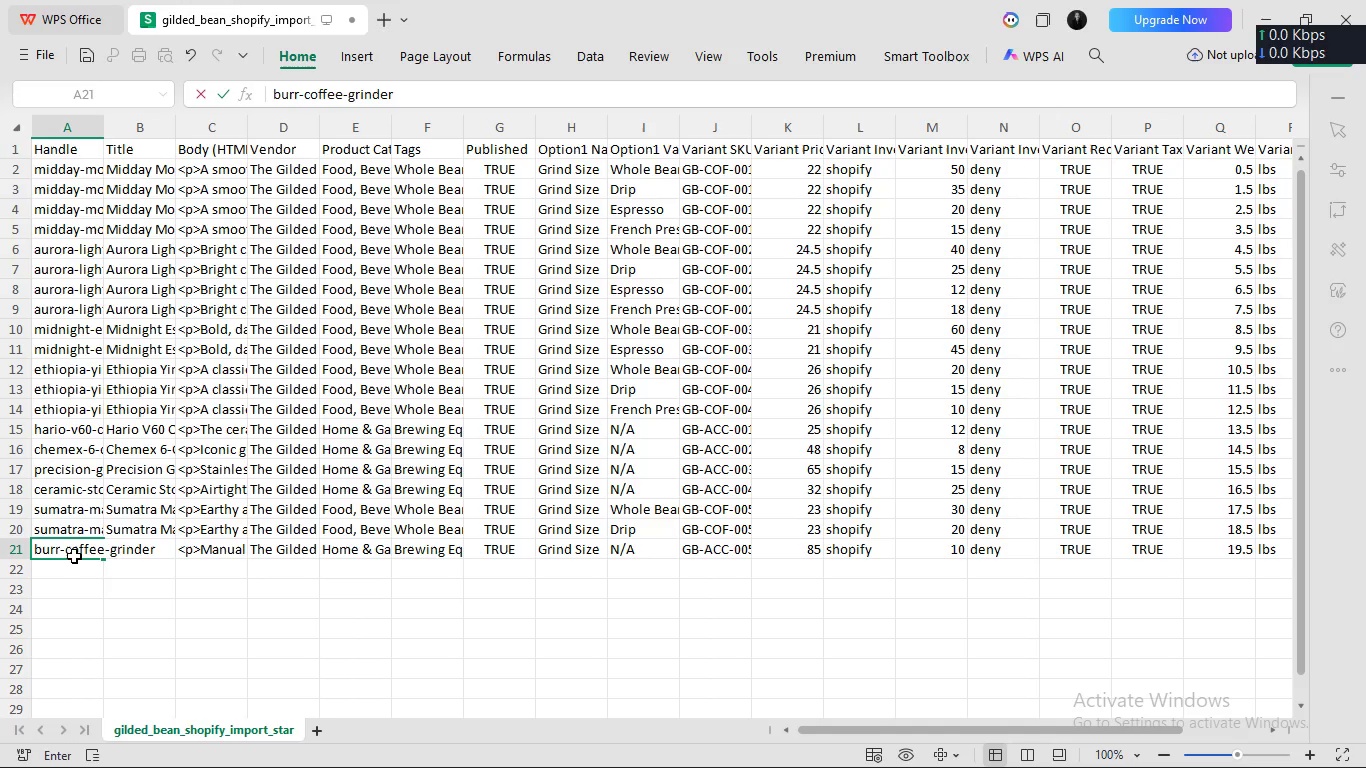 
key(Enter)
 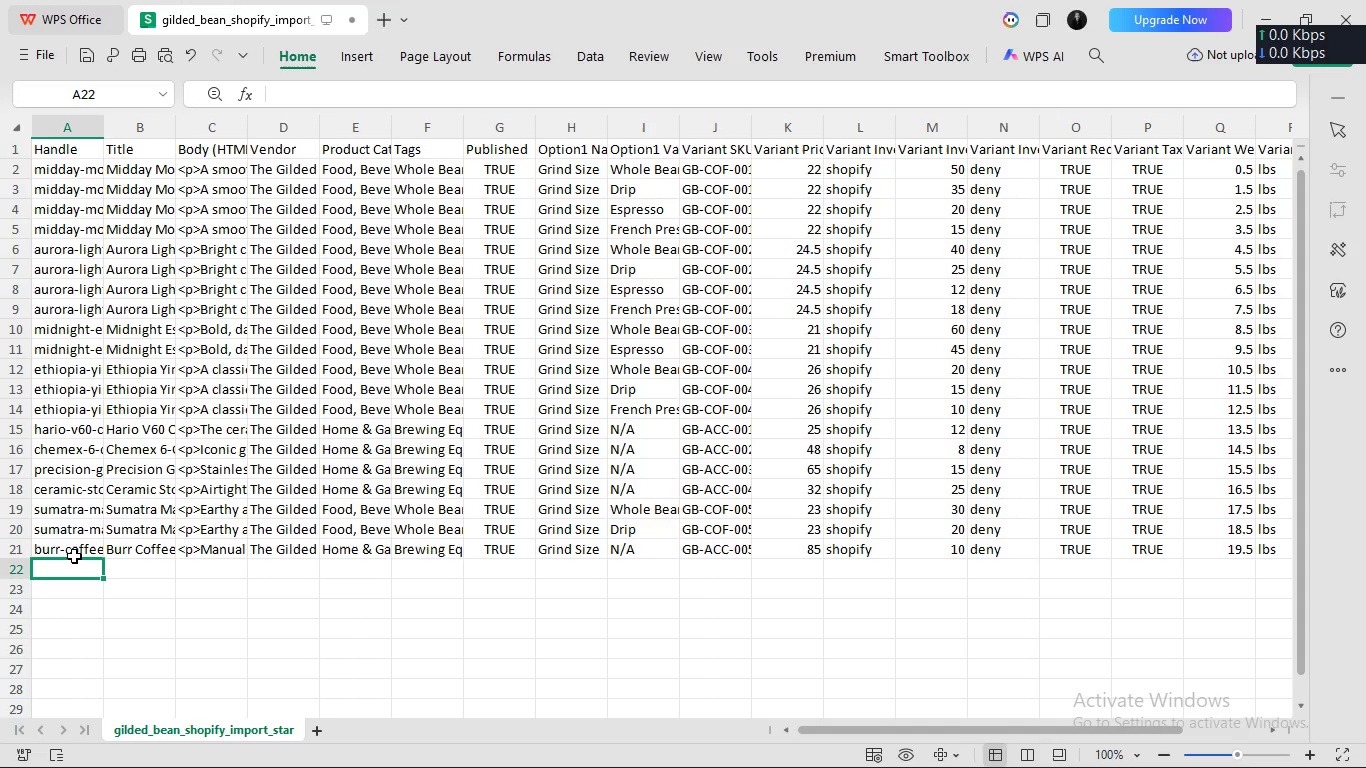 
wait(9.61)
 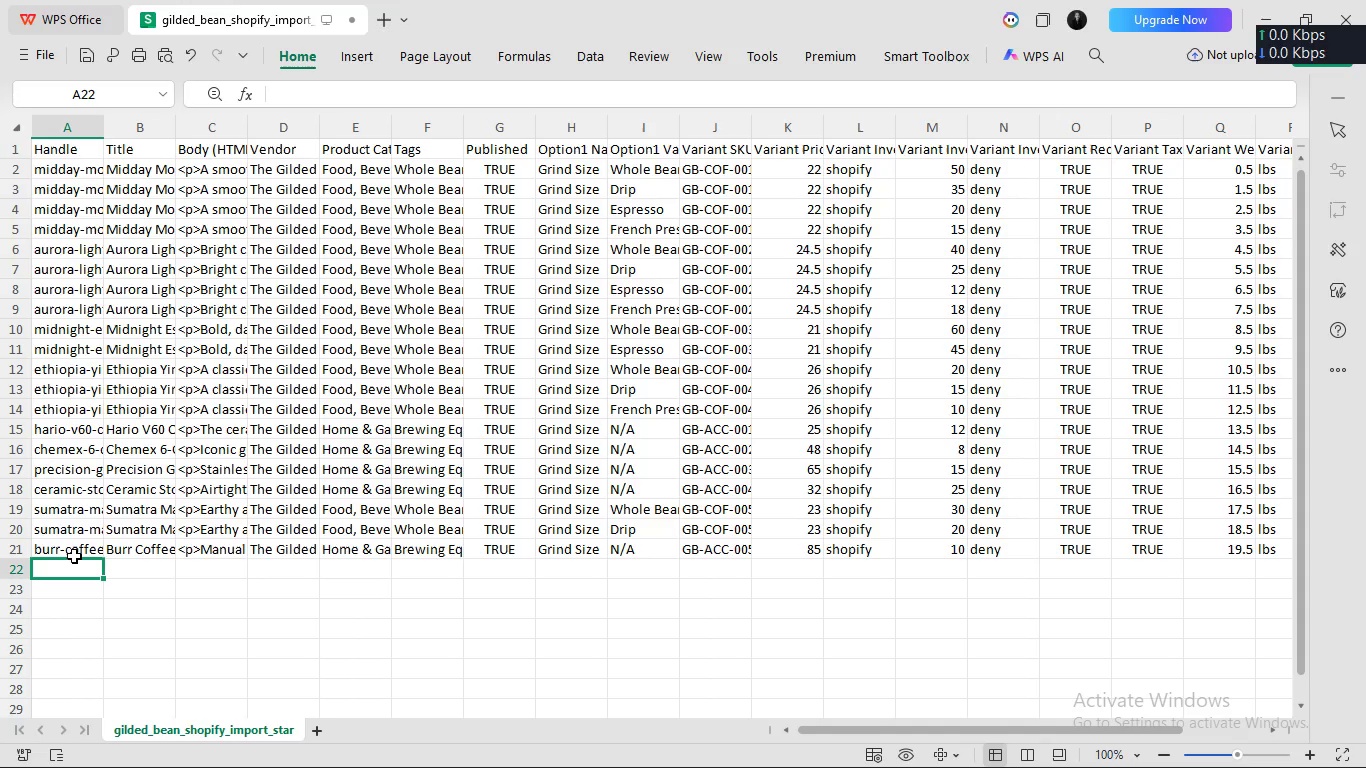 
left_click([466, 525])
 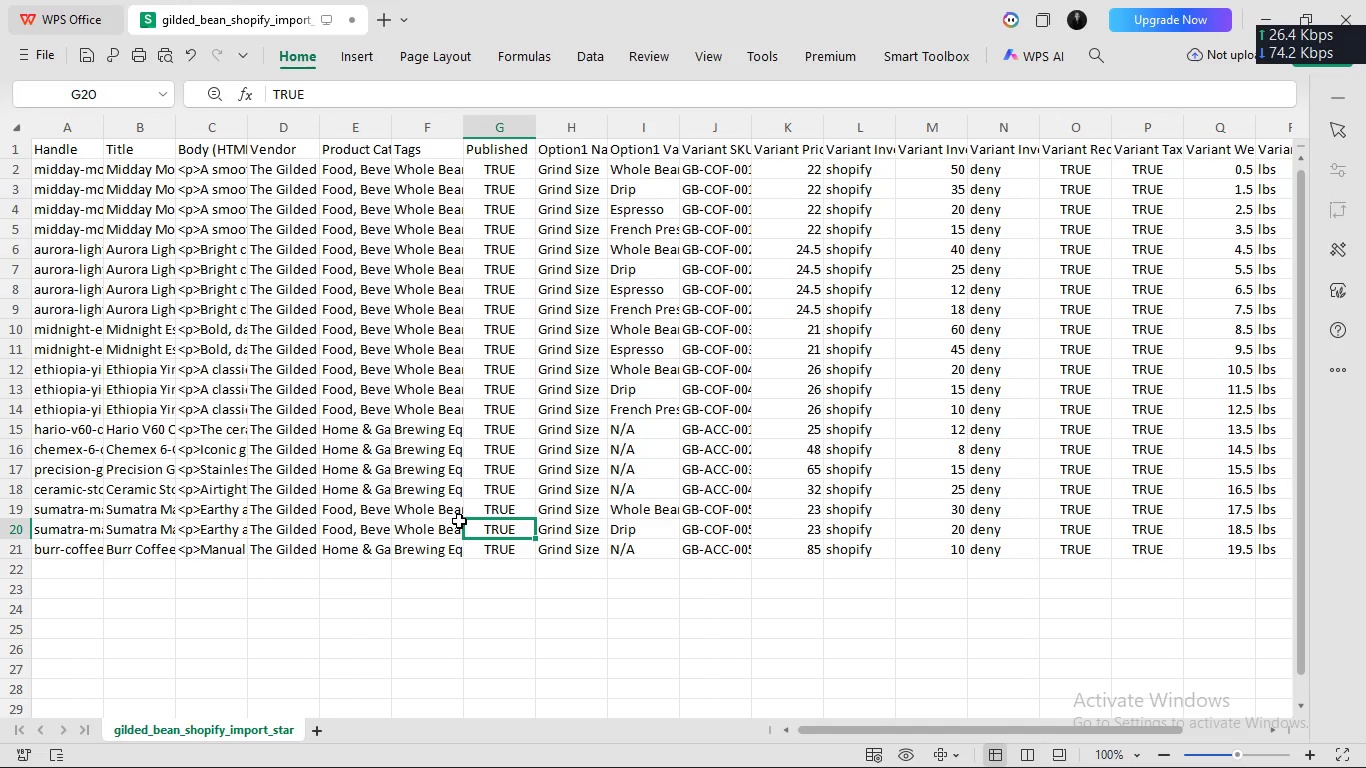 
key(Control+S)
 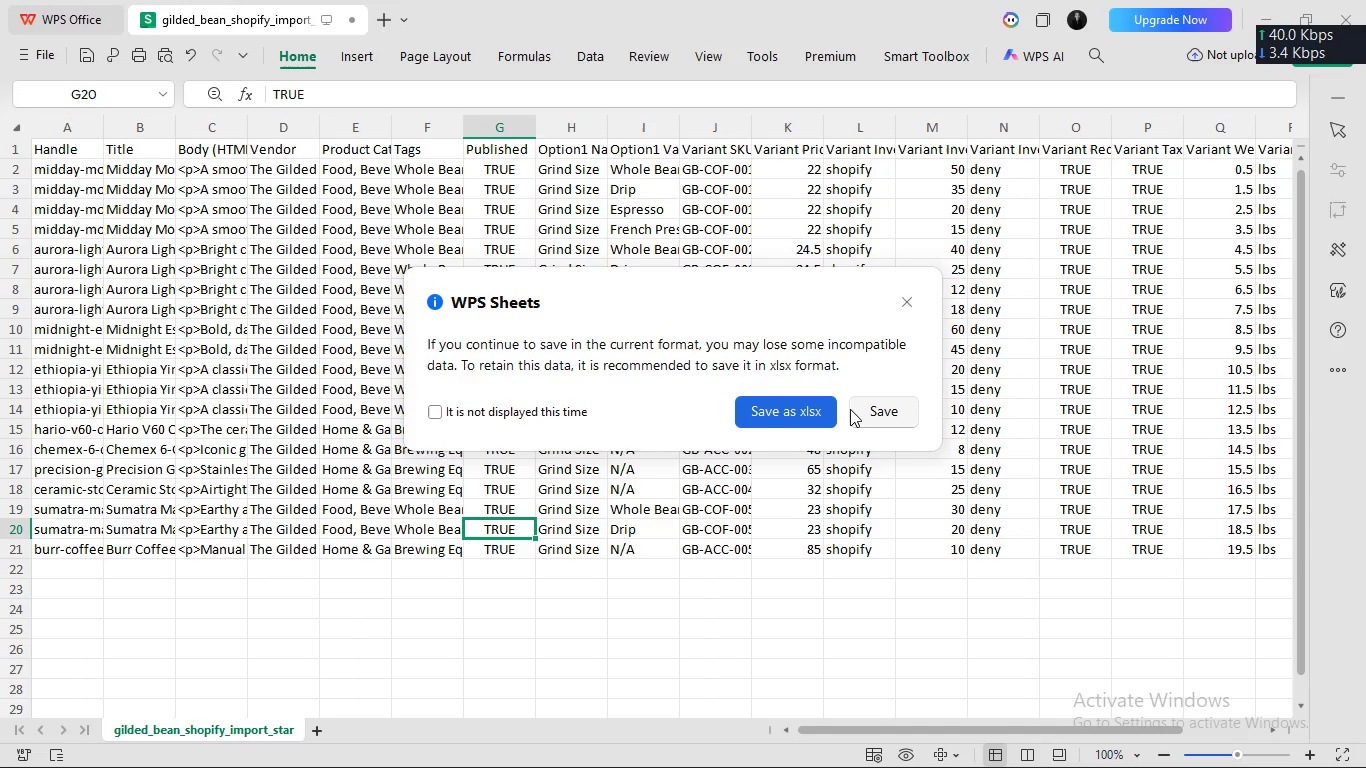 
left_click([864, 408])
 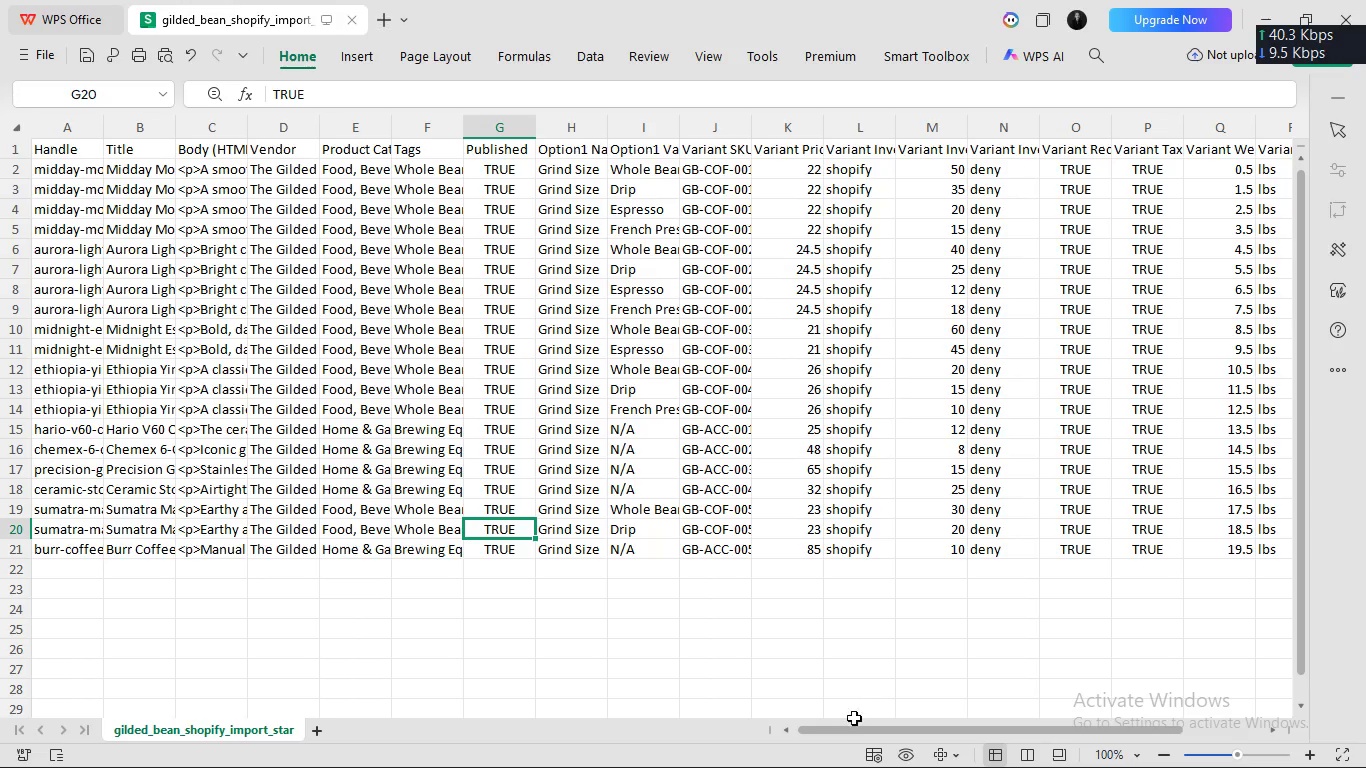 
left_click_drag(start_coordinate=[855, 730], to_coordinate=[841, 734])
 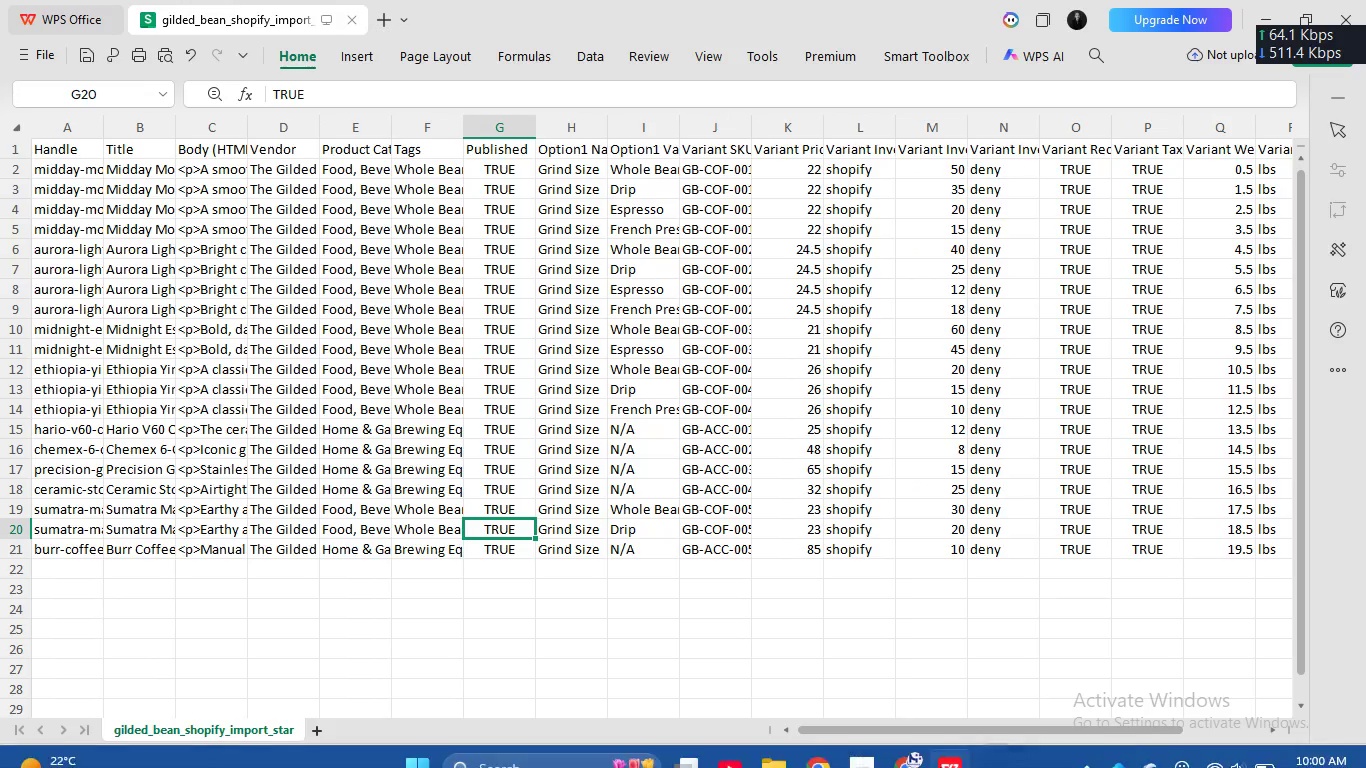 
left_click([906, 746])
 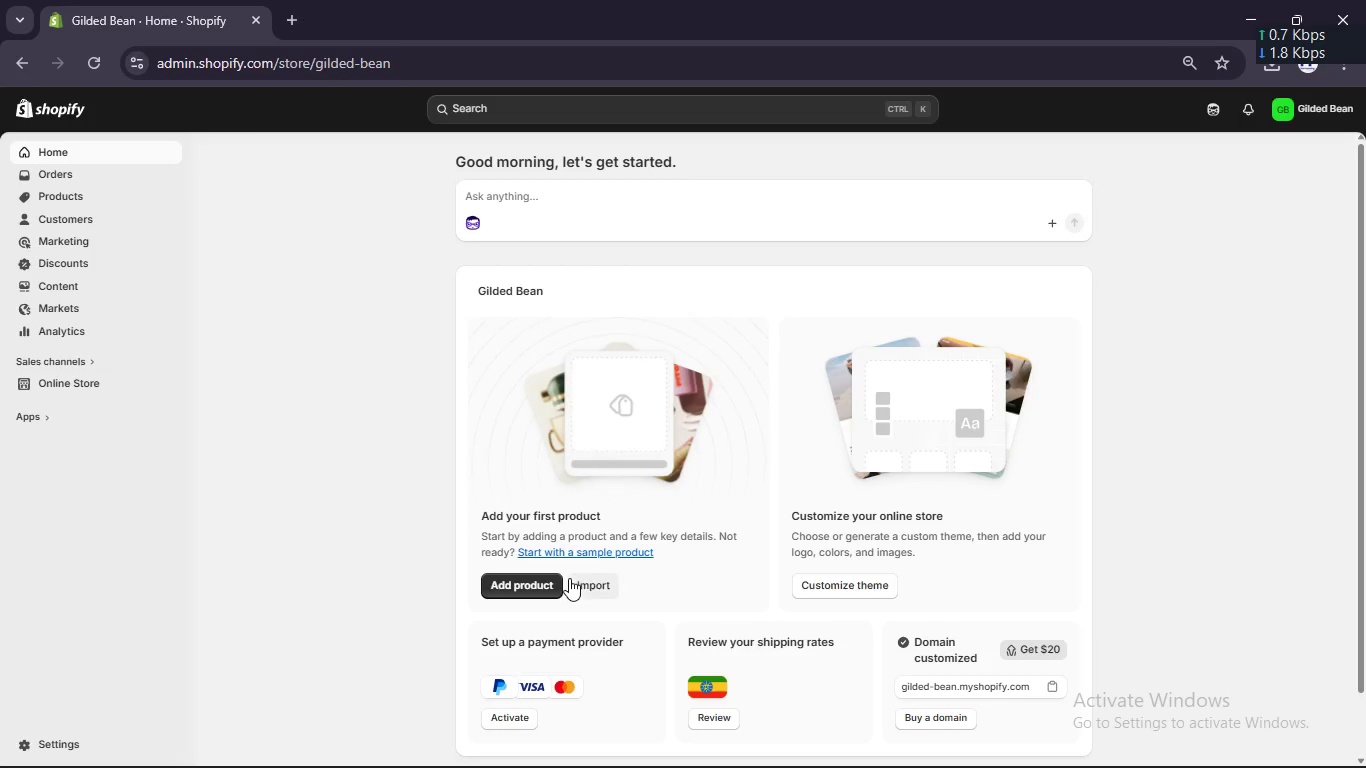 
left_click([593, 587])
 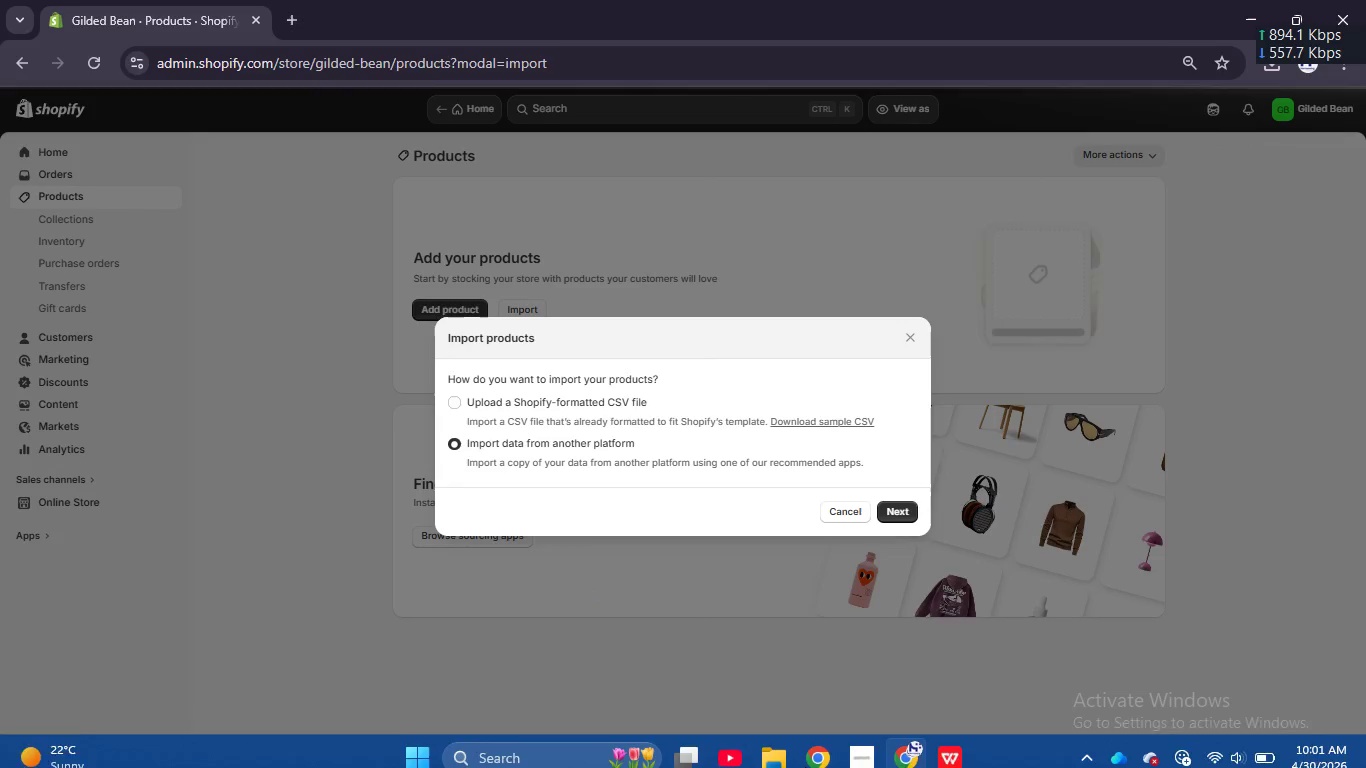 
mouse_move([620, 756])
 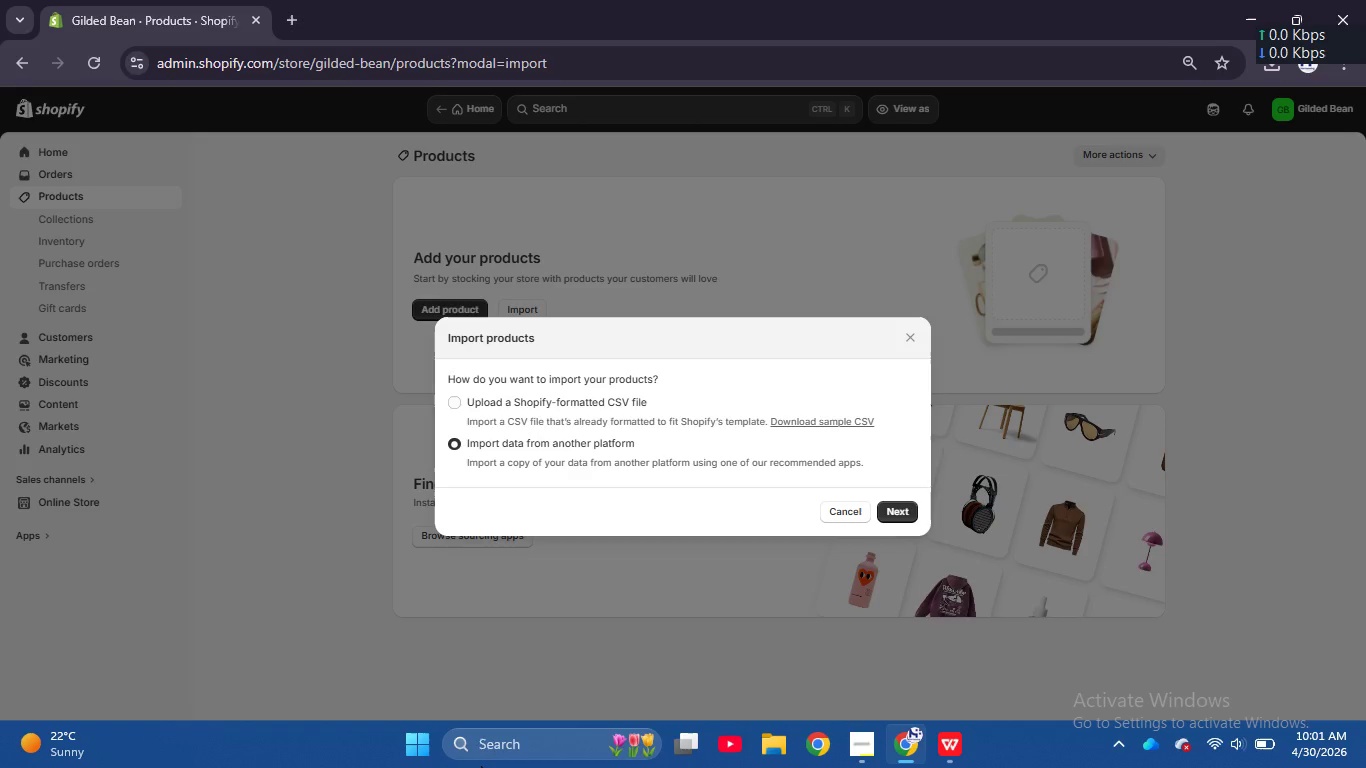 
wait(9.33)
 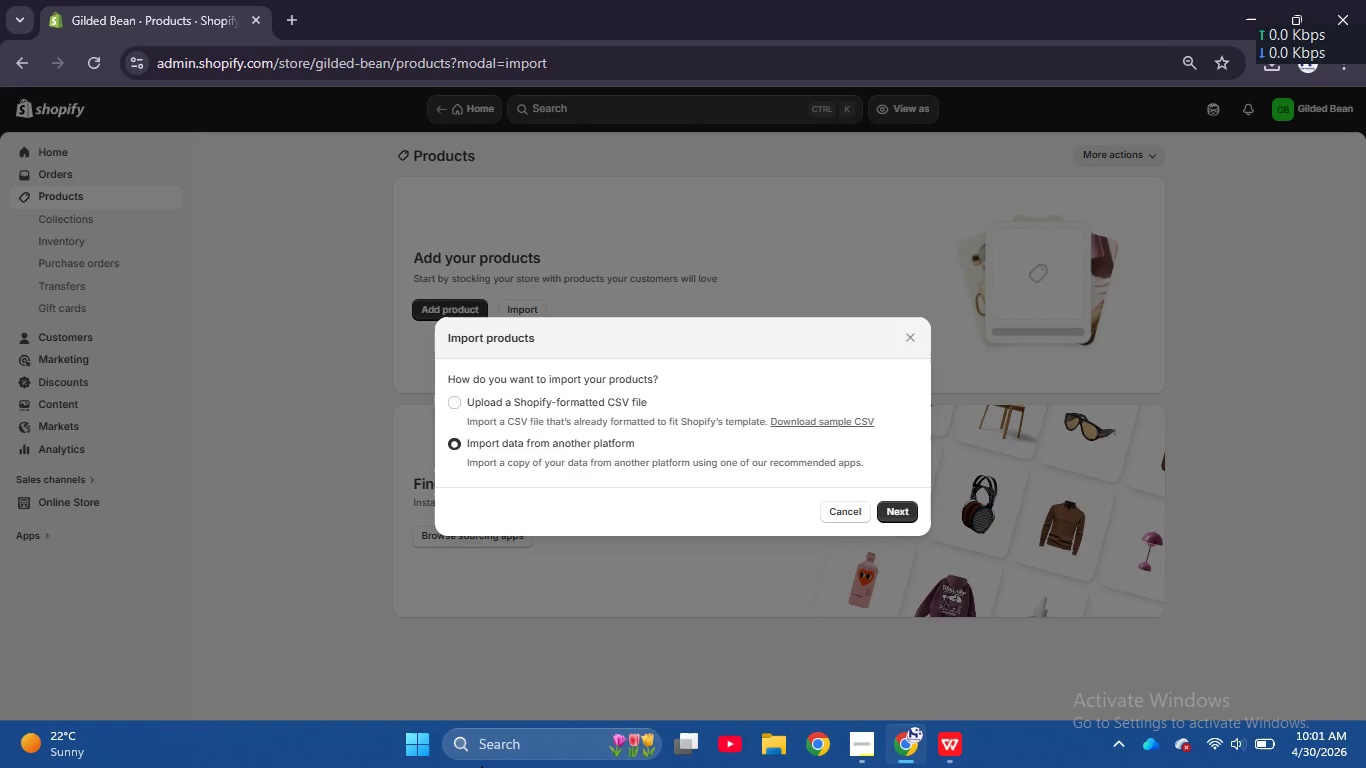 
left_click([543, 399])
 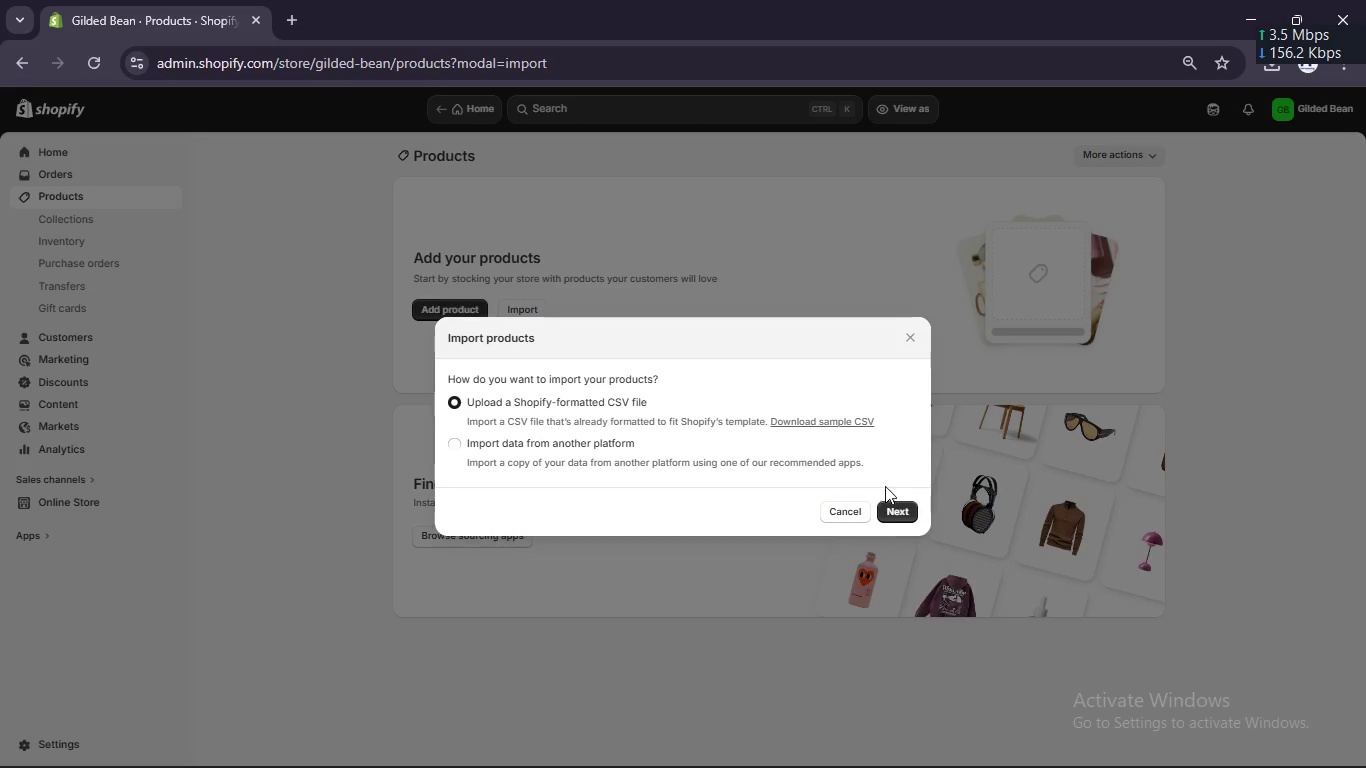 
left_click([889, 503])
 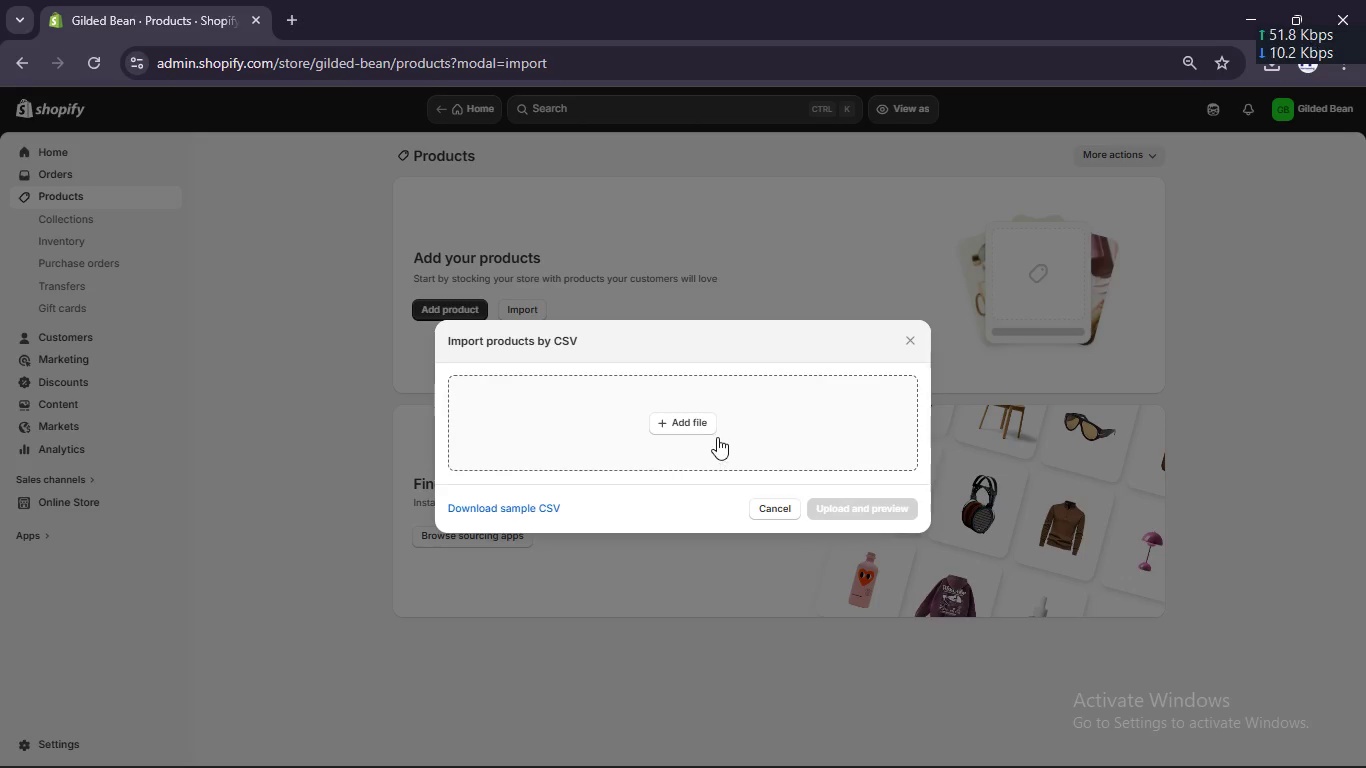 
left_click([703, 429])
 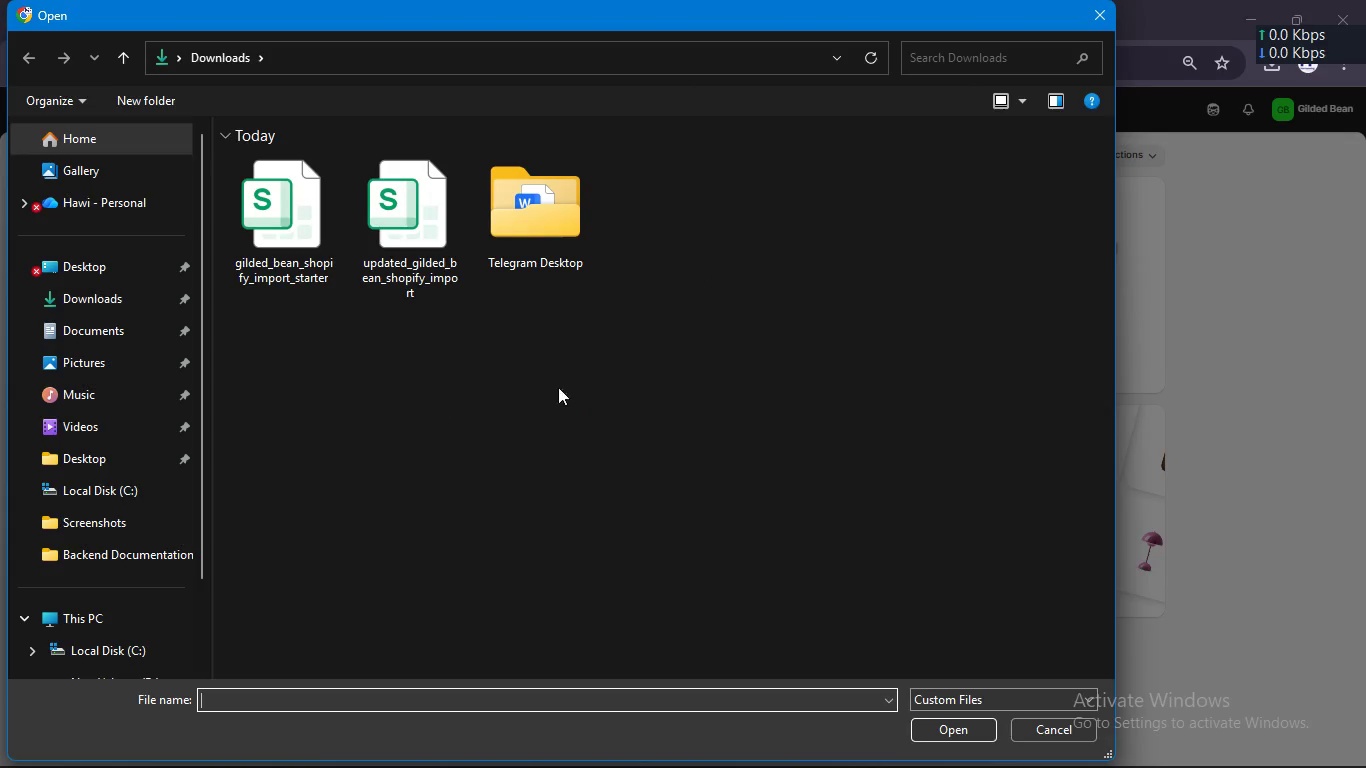 
wait(5.59)
 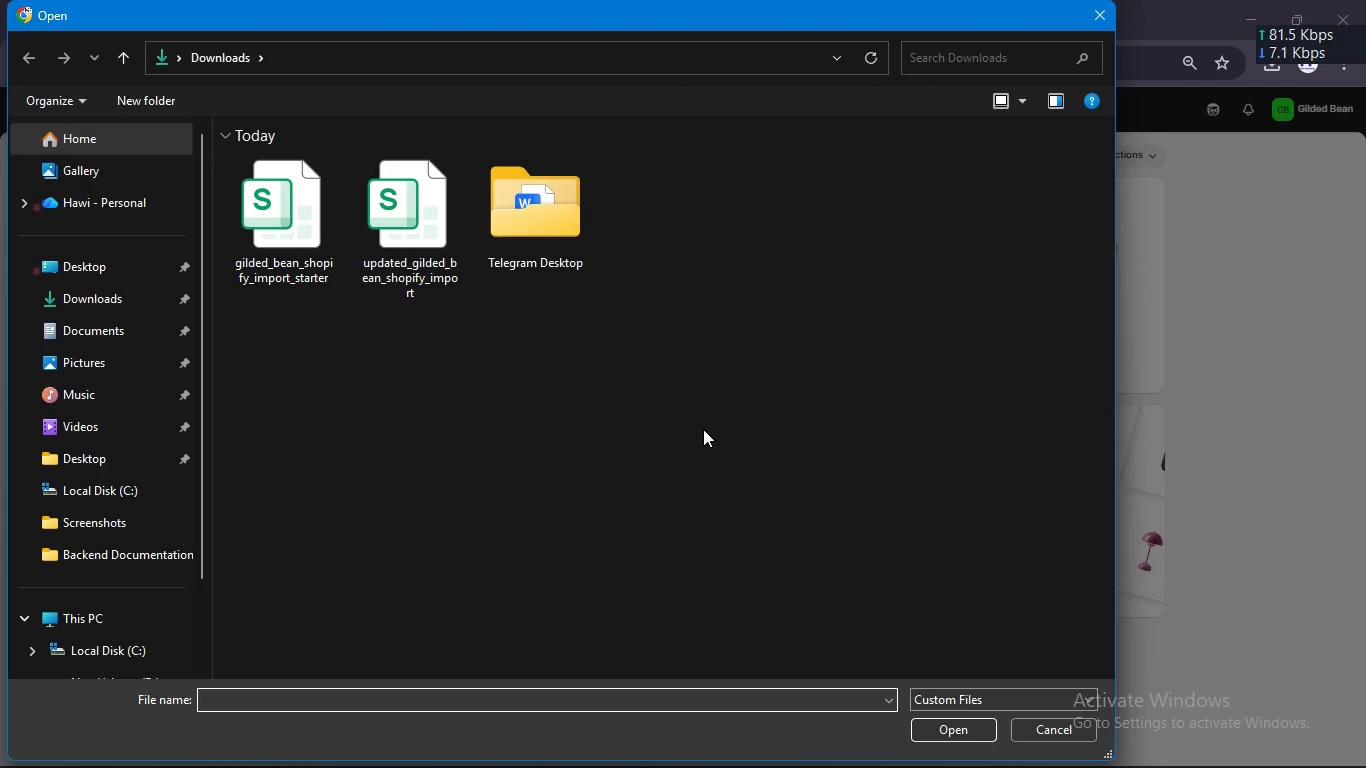 
left_click([327, 237])
 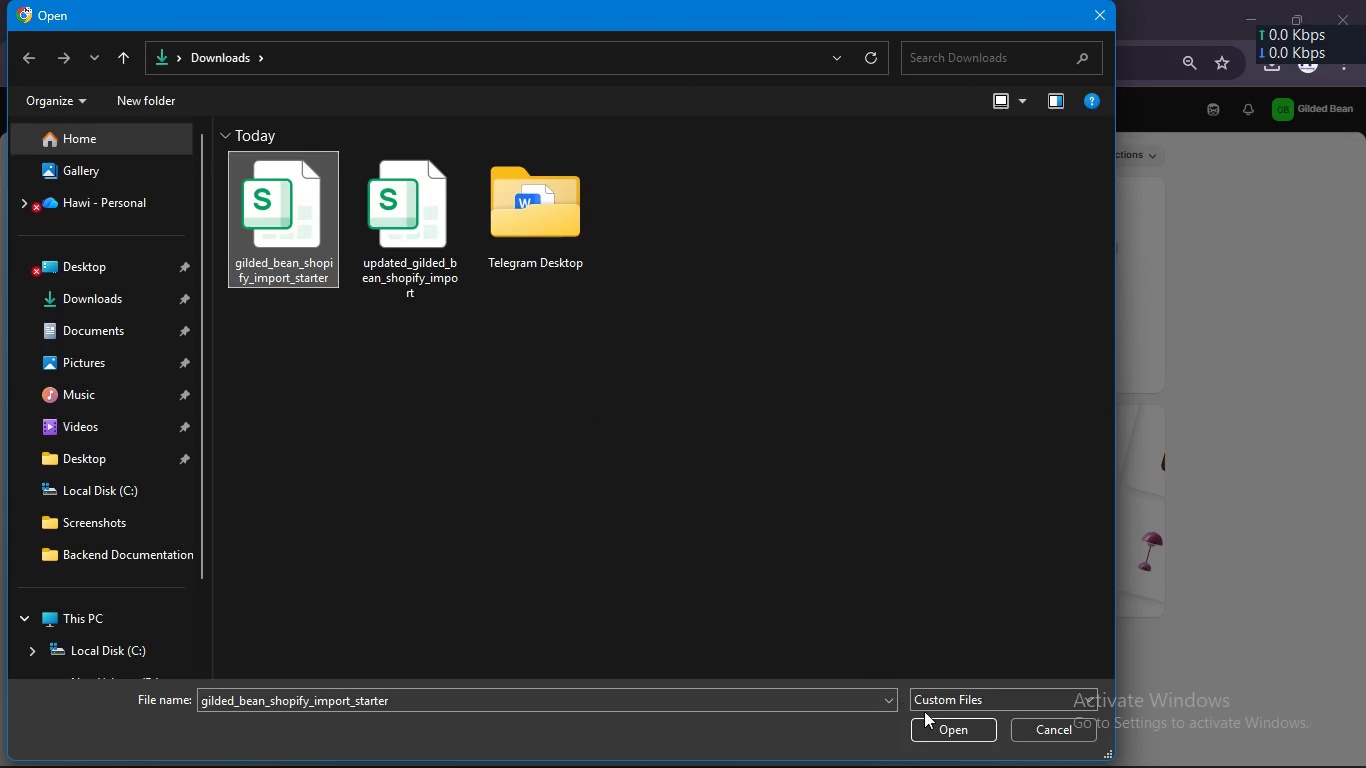 
left_click([953, 727])
 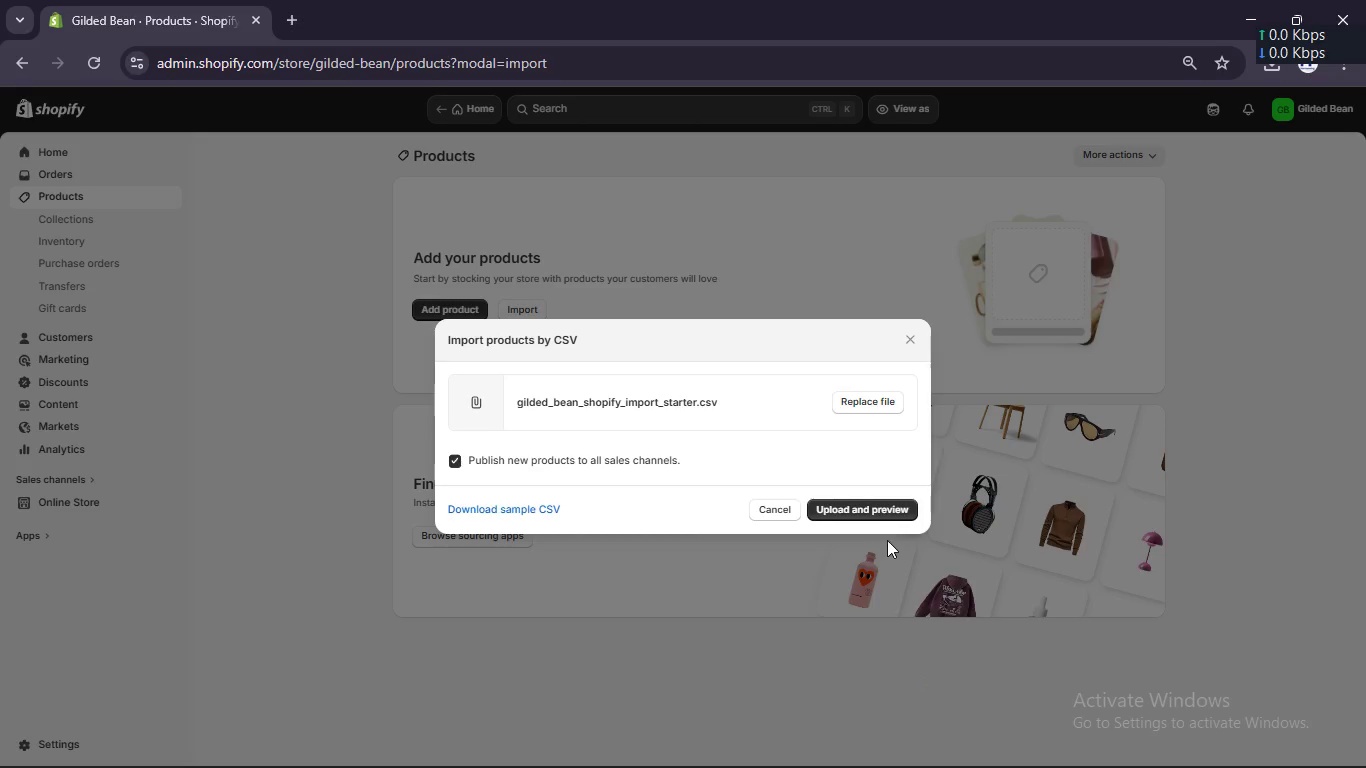 
left_click([884, 520])
 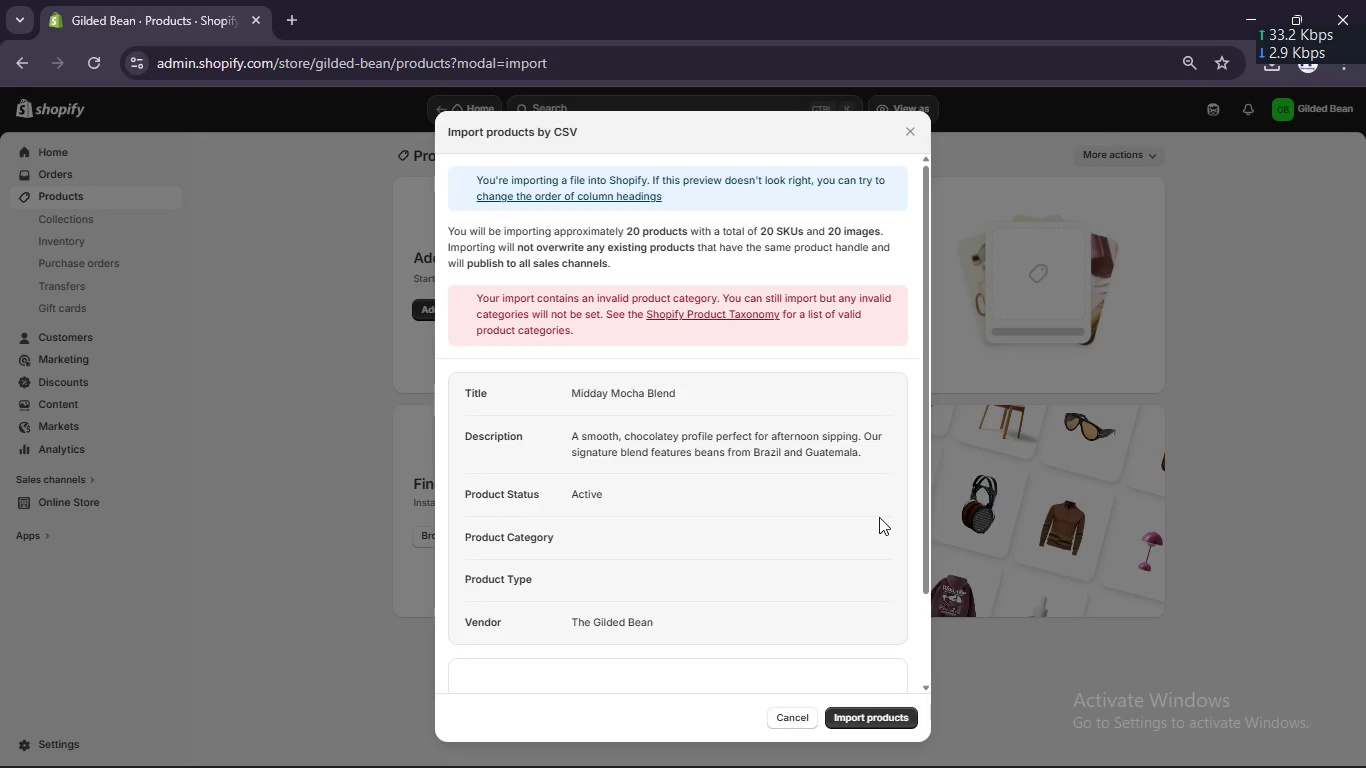 
wait(8.12)
 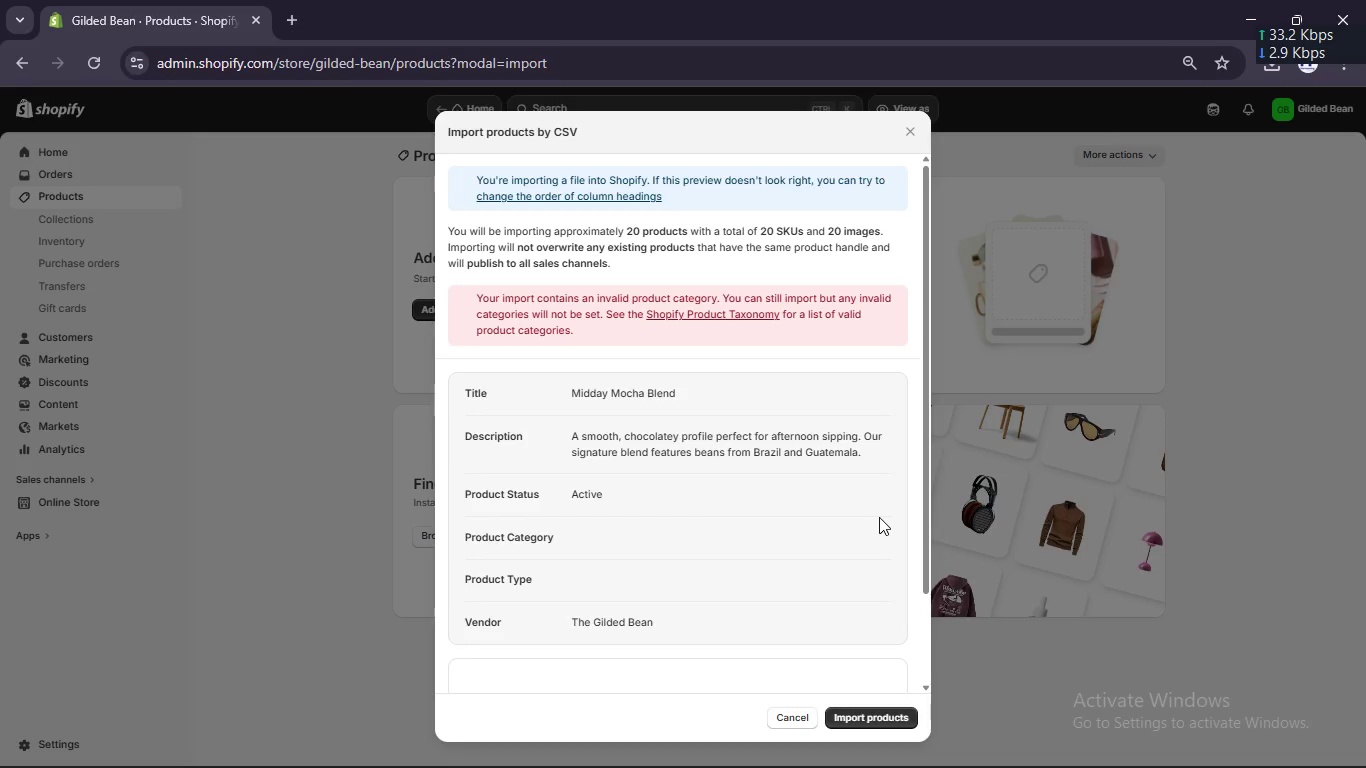 
scroll: coordinate [840, 496], scroll_direction: down, amount: 6.0
 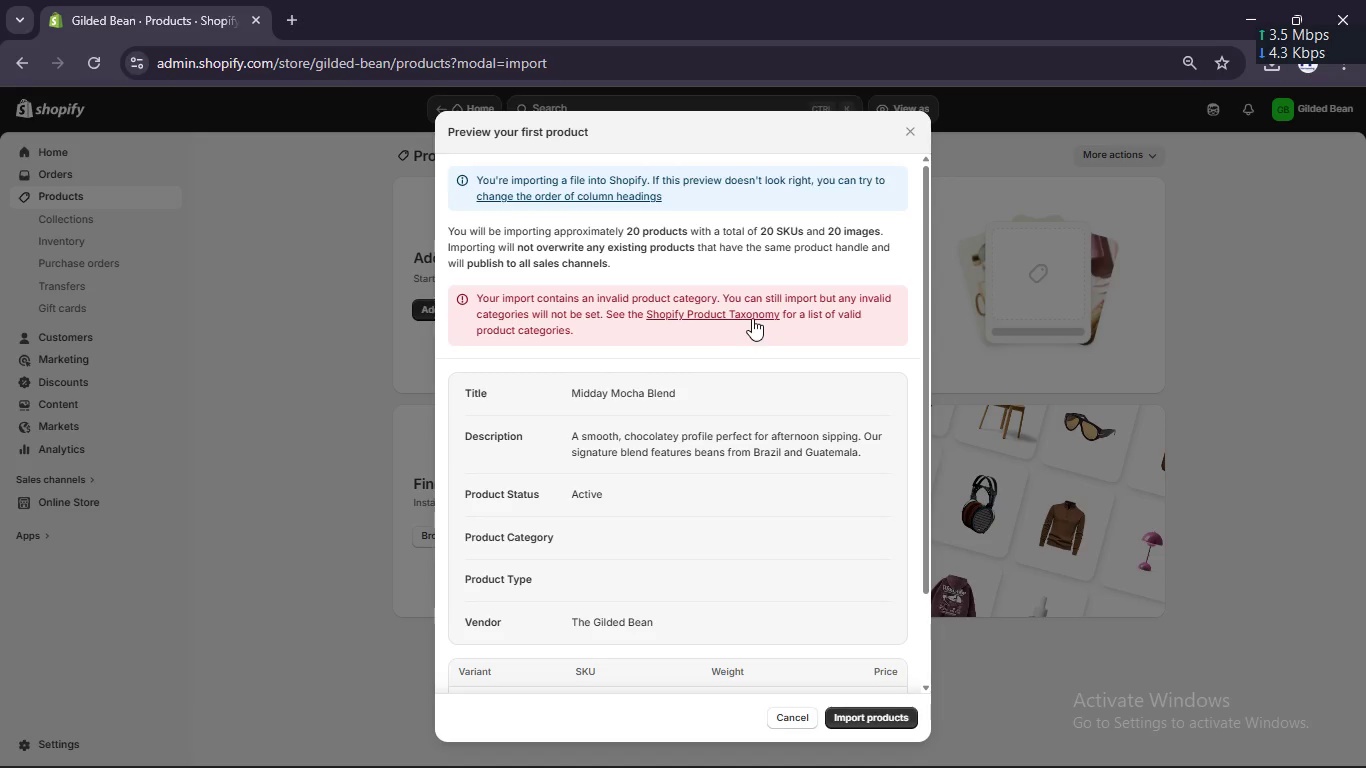 
left_click([752, 315])
 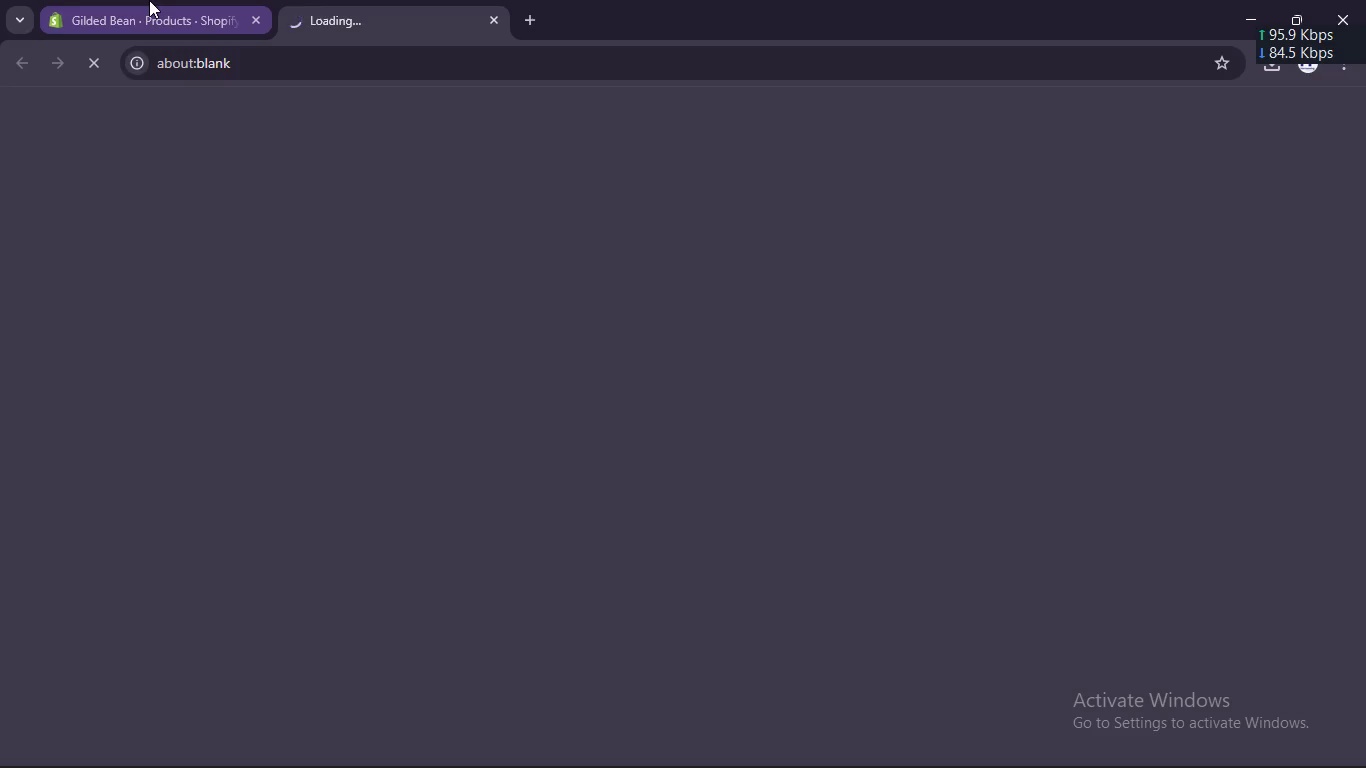 
wait(5.2)
 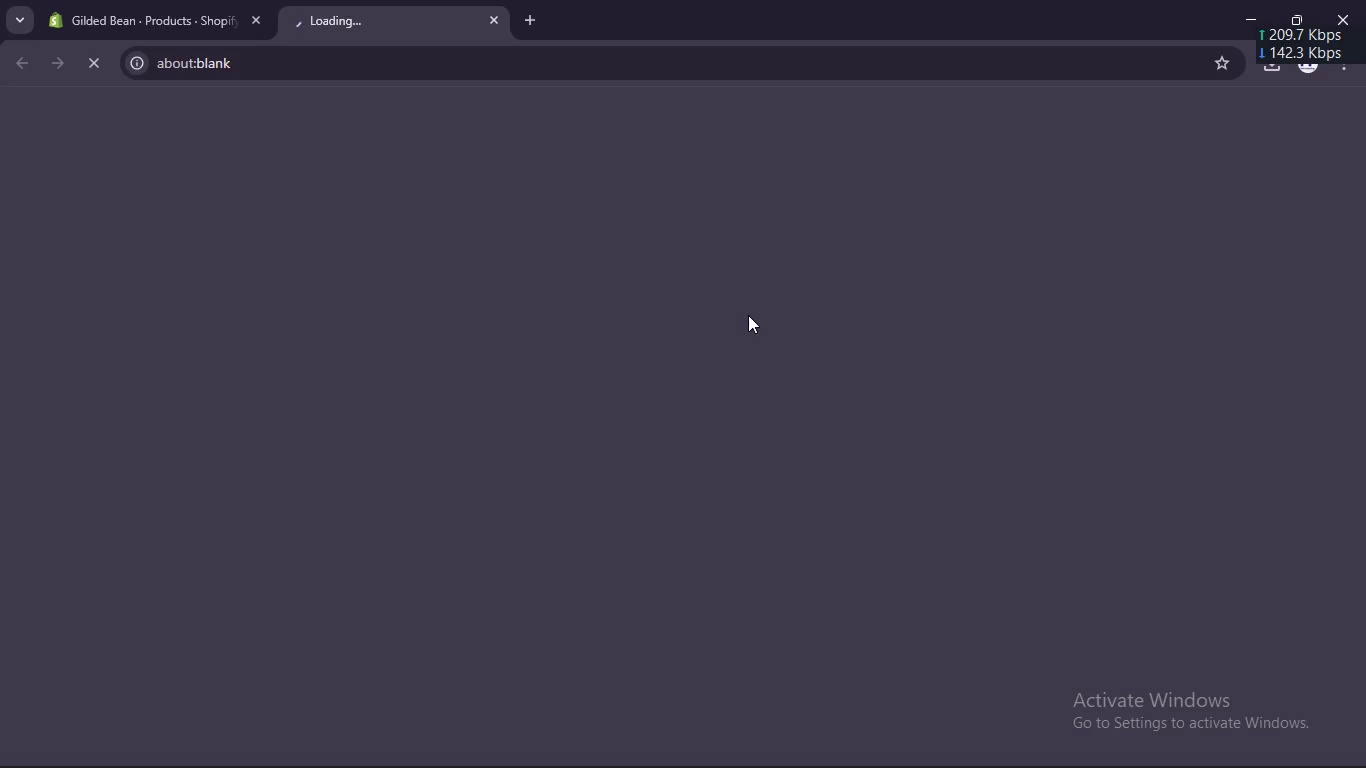 
left_click([149, 0])
 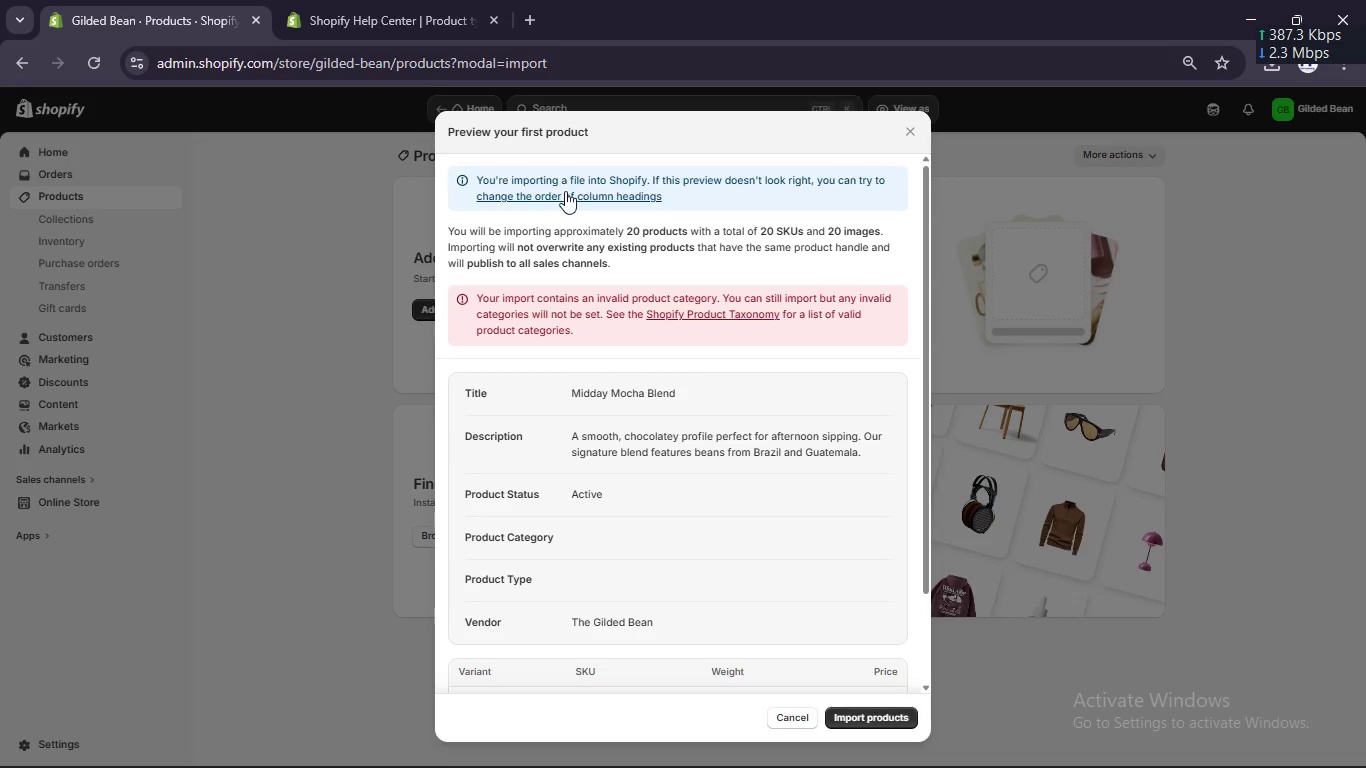 
left_click([565, 198])
 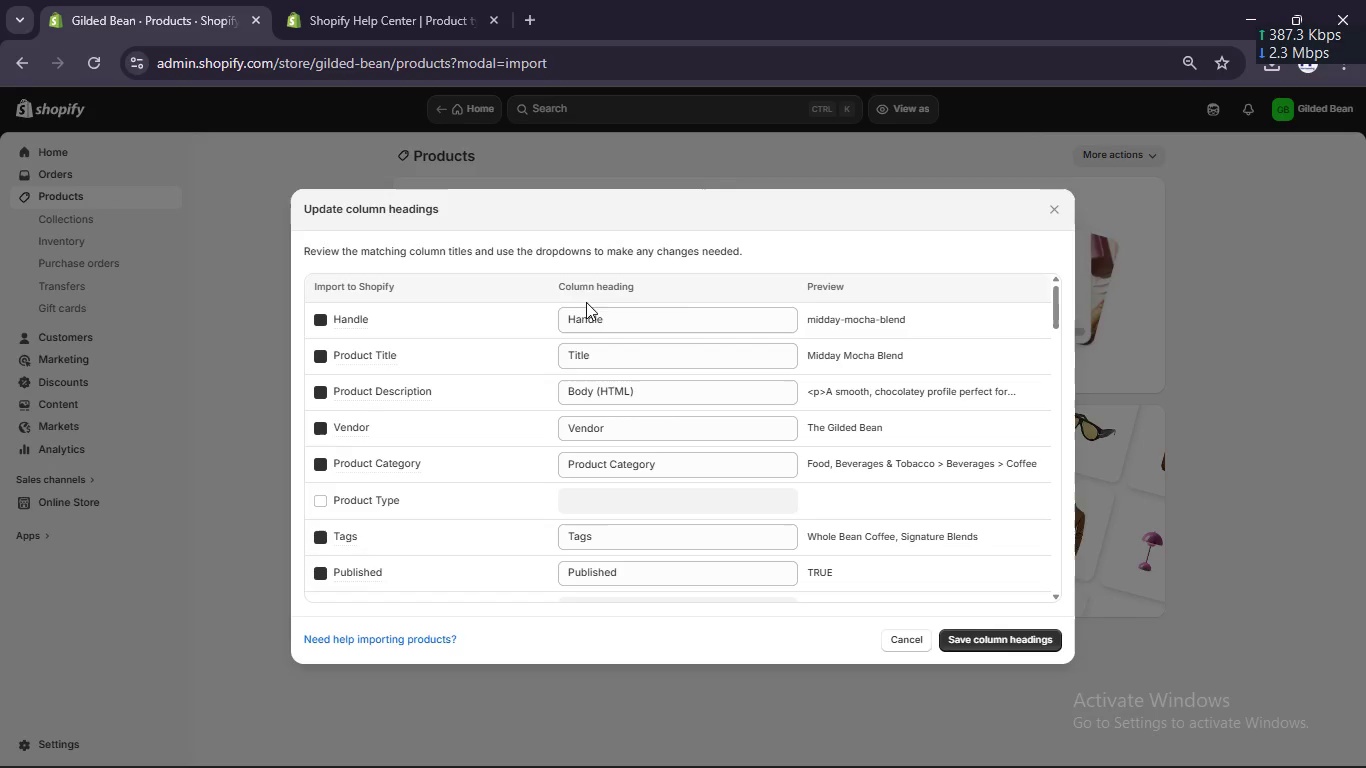 
scroll: coordinate [851, 468], scroll_direction: down, amount: 8.0
 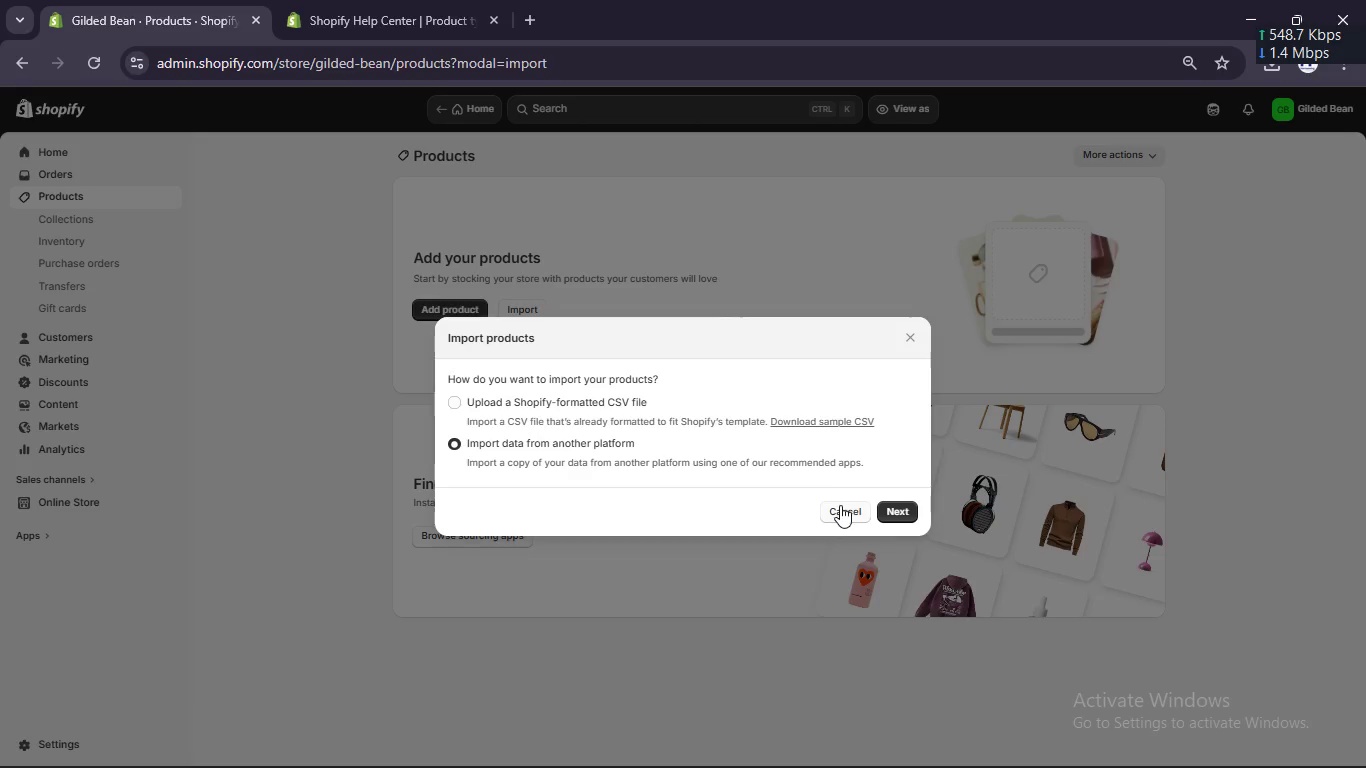 
left_click([840, 505])
 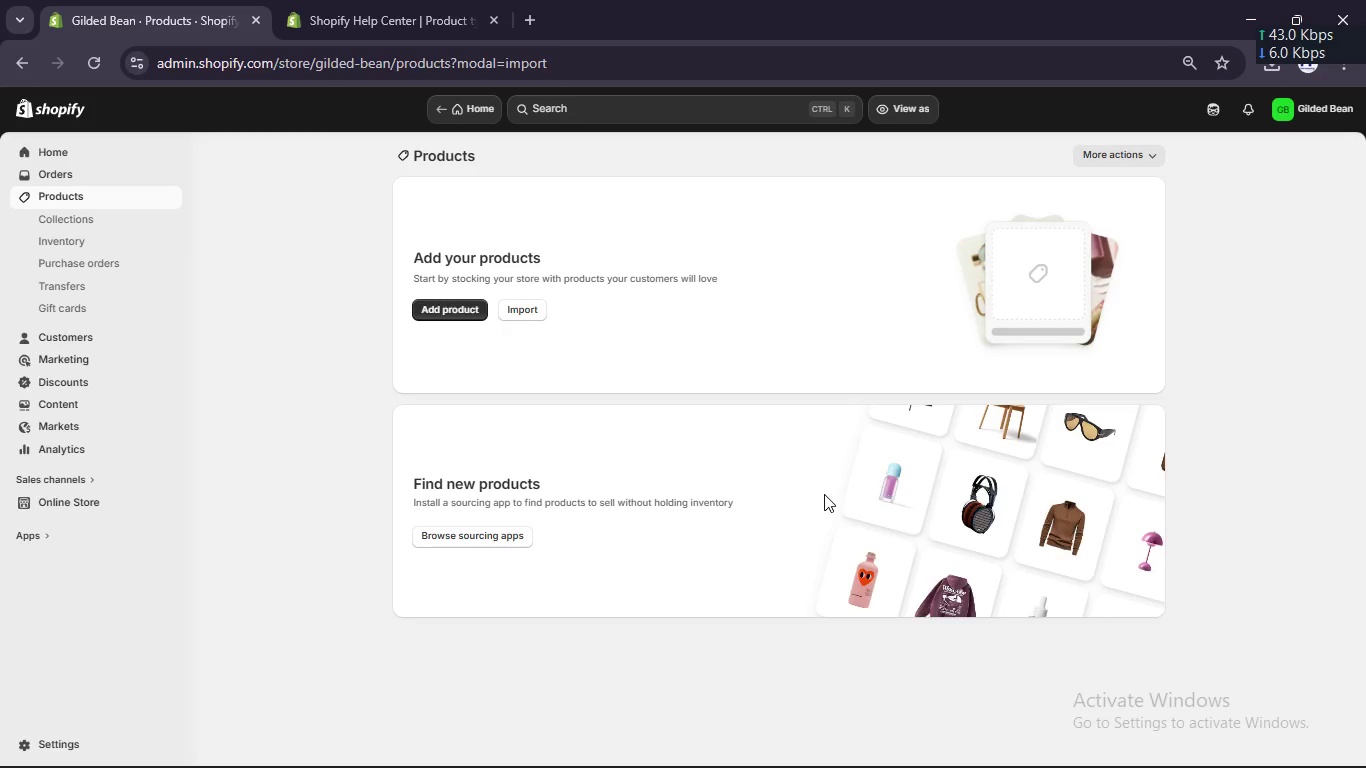 
left_click([335, 0])
 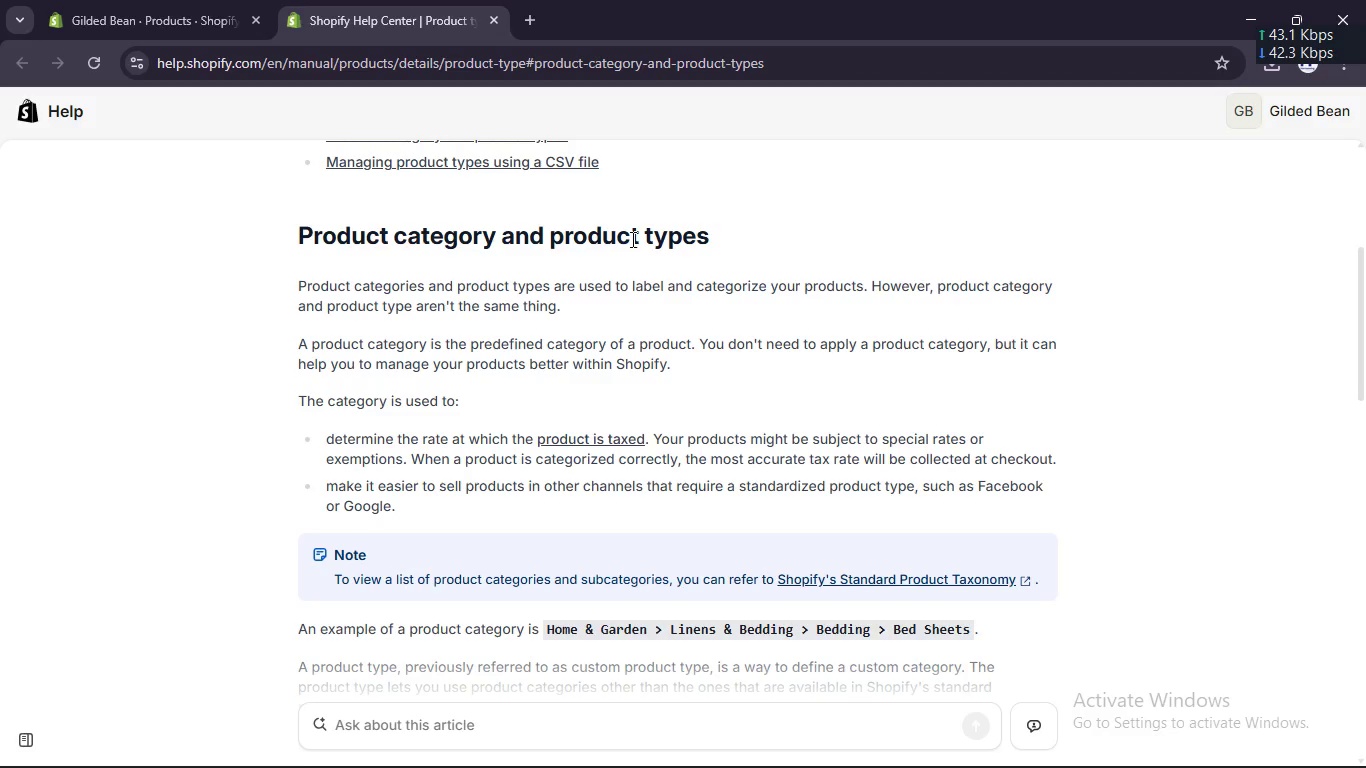 
scroll: coordinate [624, 276], scroll_direction: down, amount: 16.0
 